 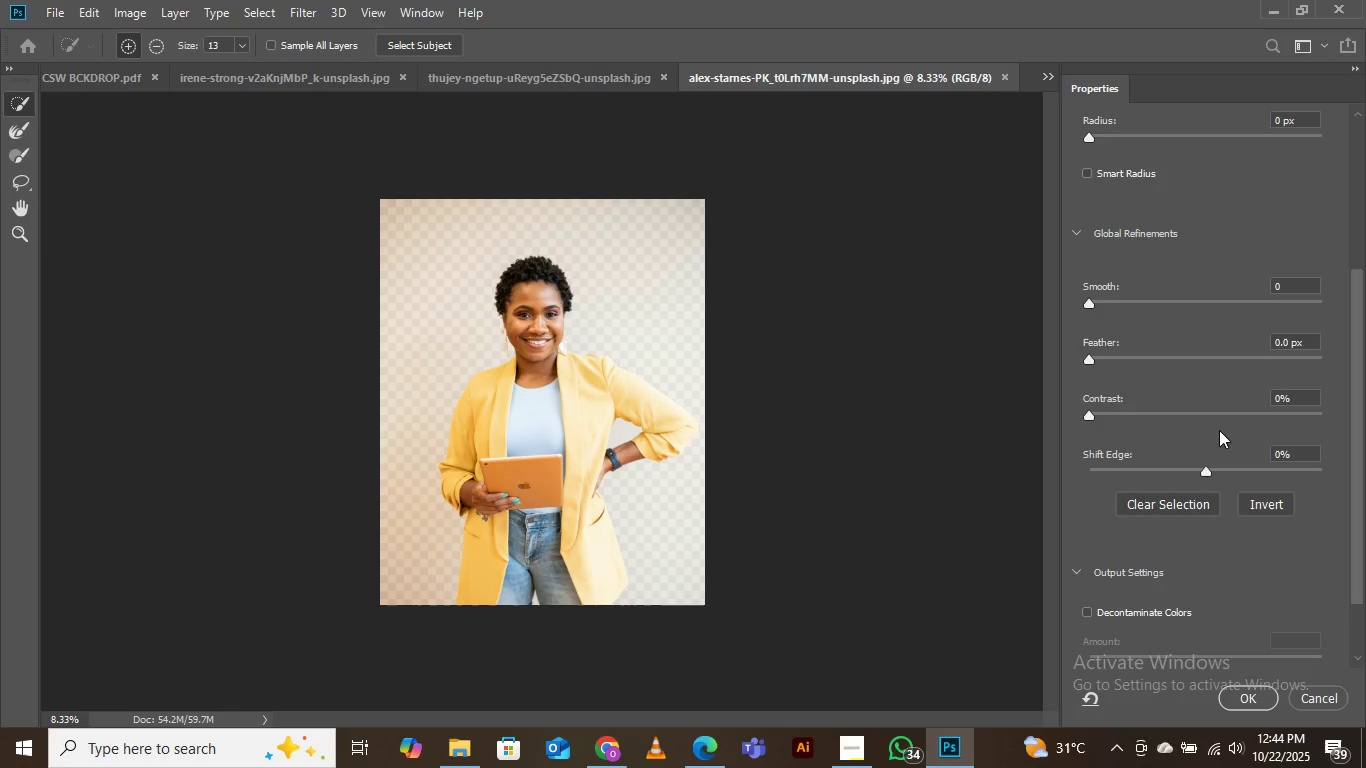 
scroll: coordinate [1133, 496], scroll_direction: down, amount: 7.0
 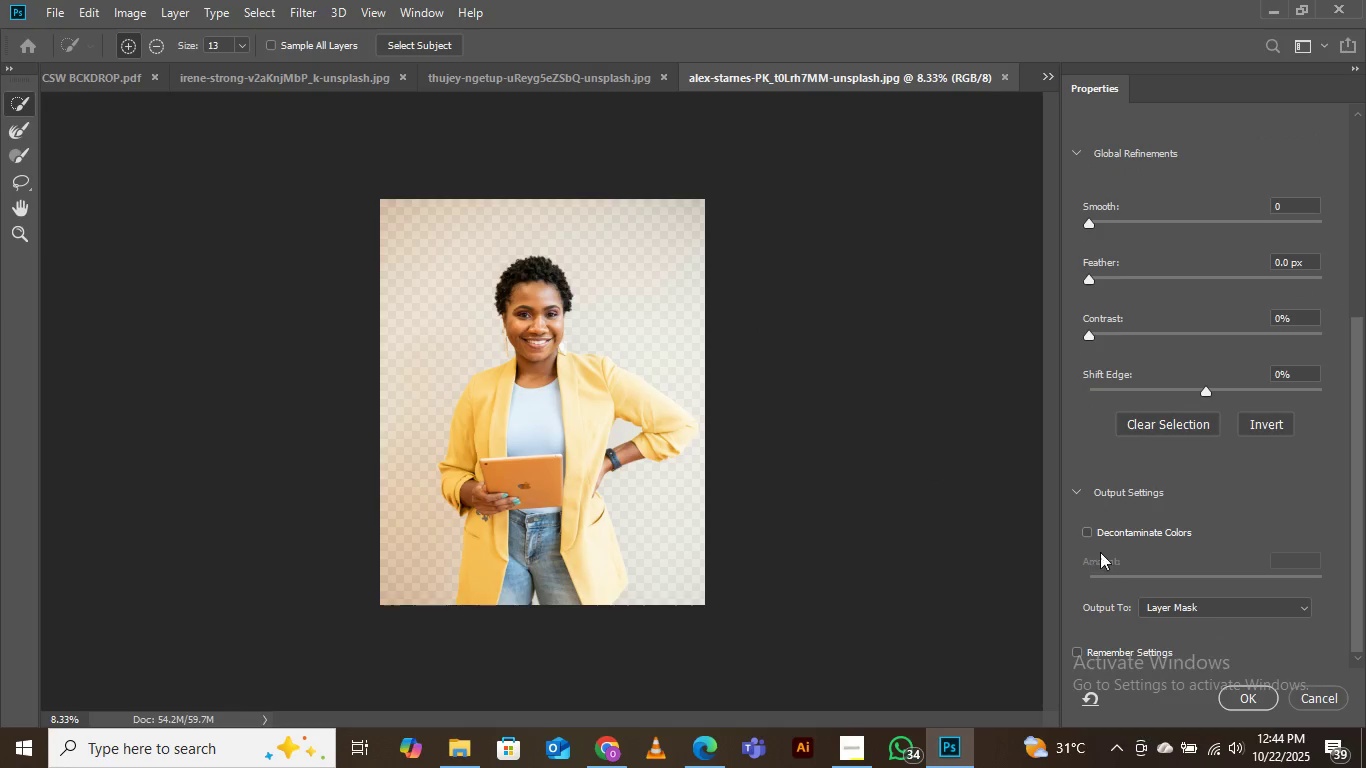 
left_click([1086, 531])
 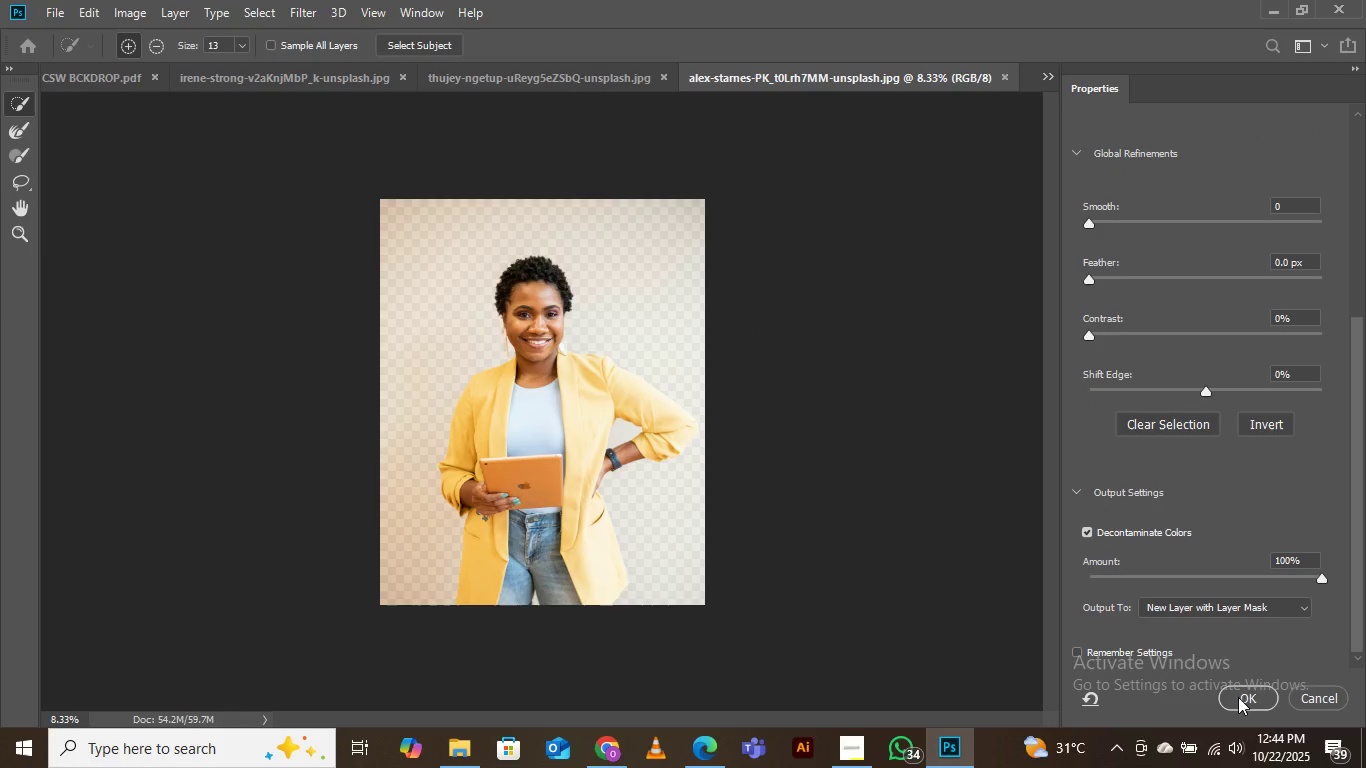 
left_click([1238, 697])
 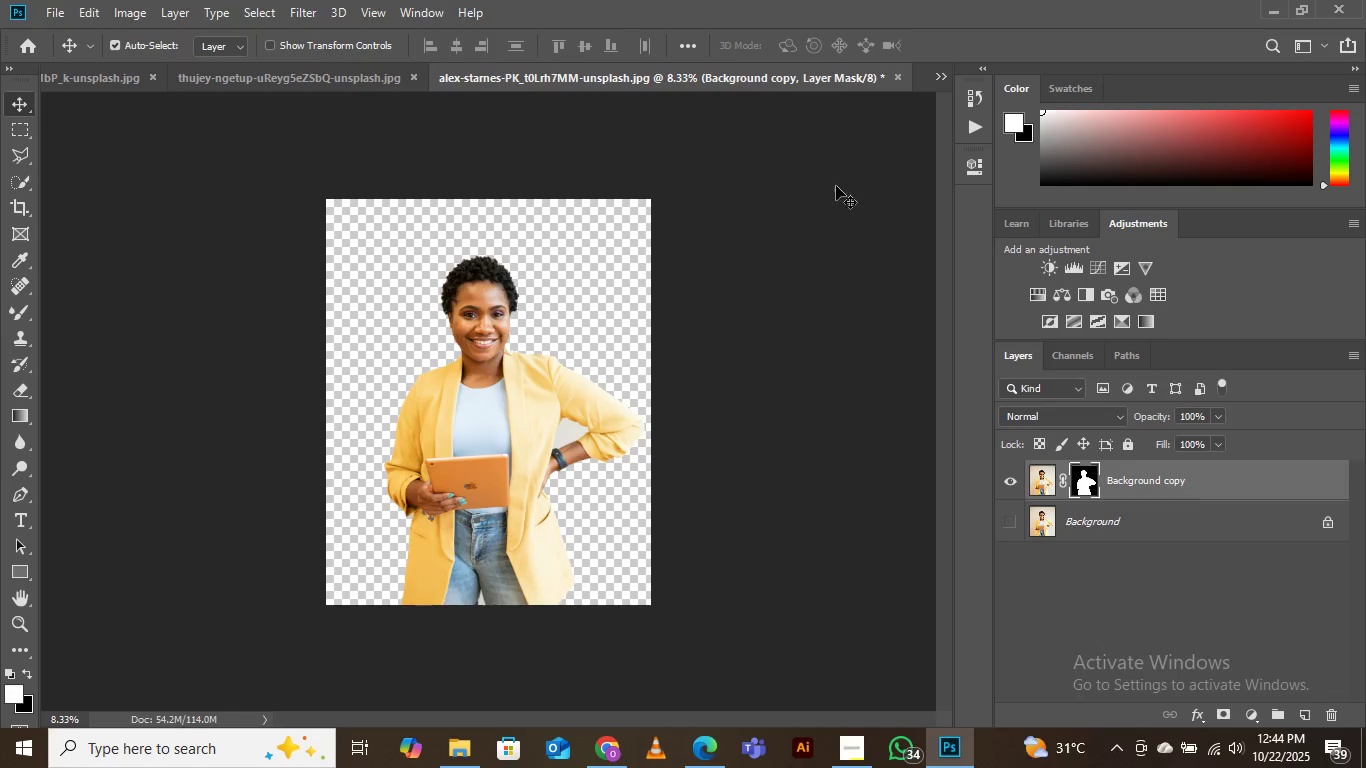 
left_click([938, 78])
 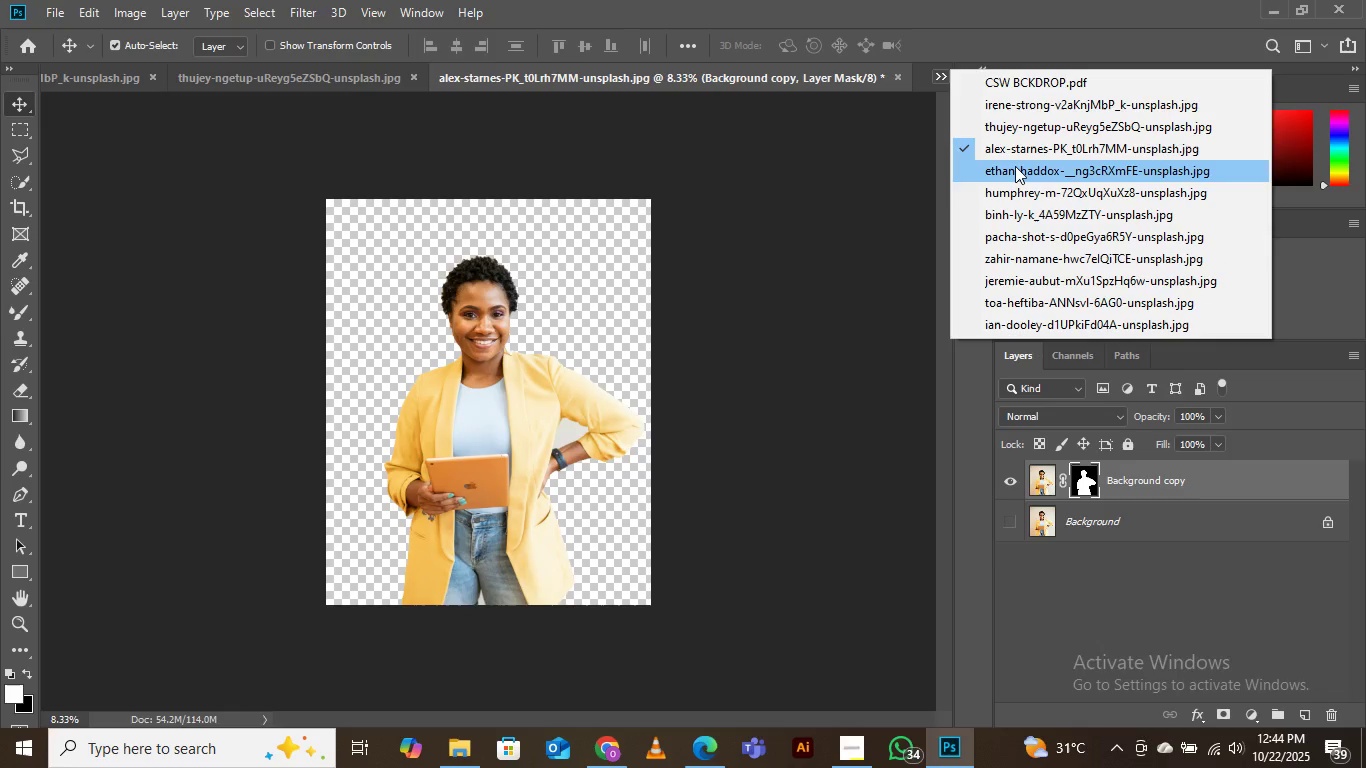 
left_click([1015, 168])
 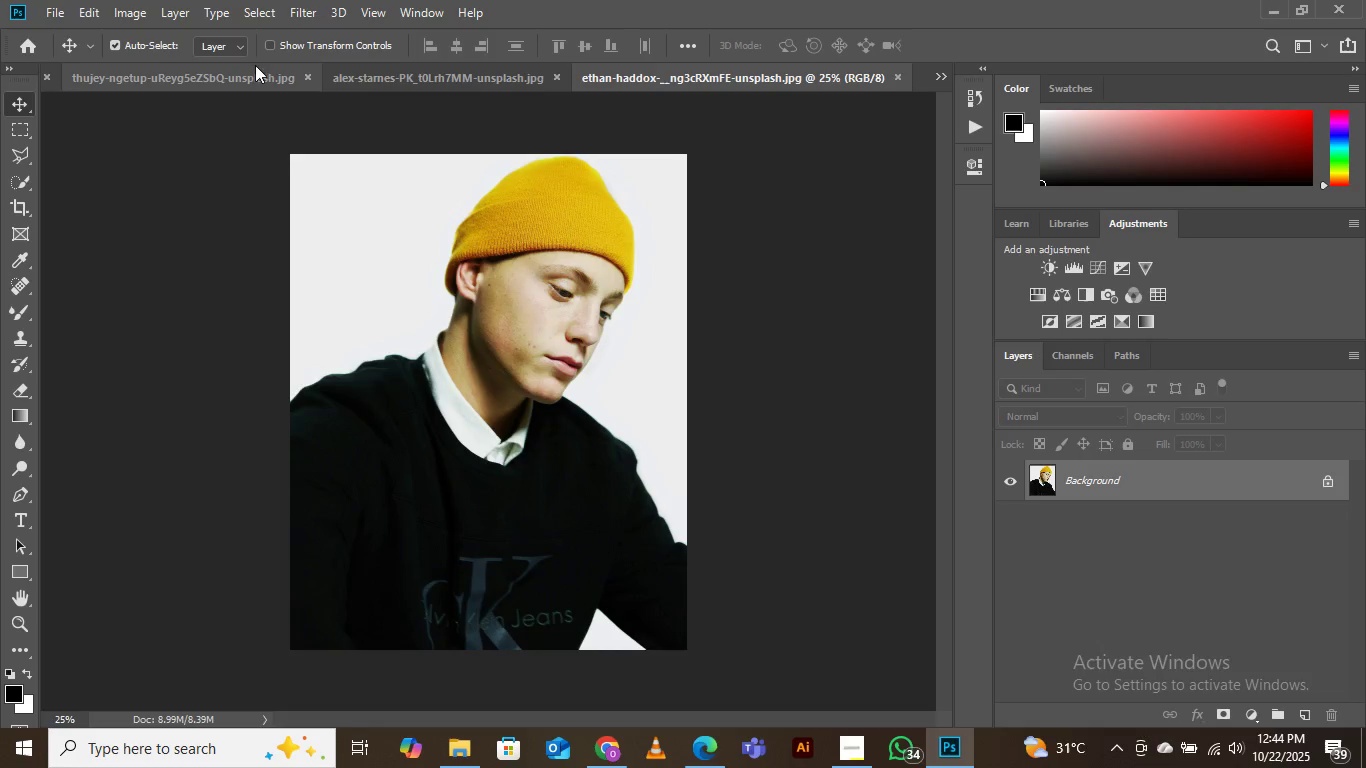 
left_click([267, 14])
 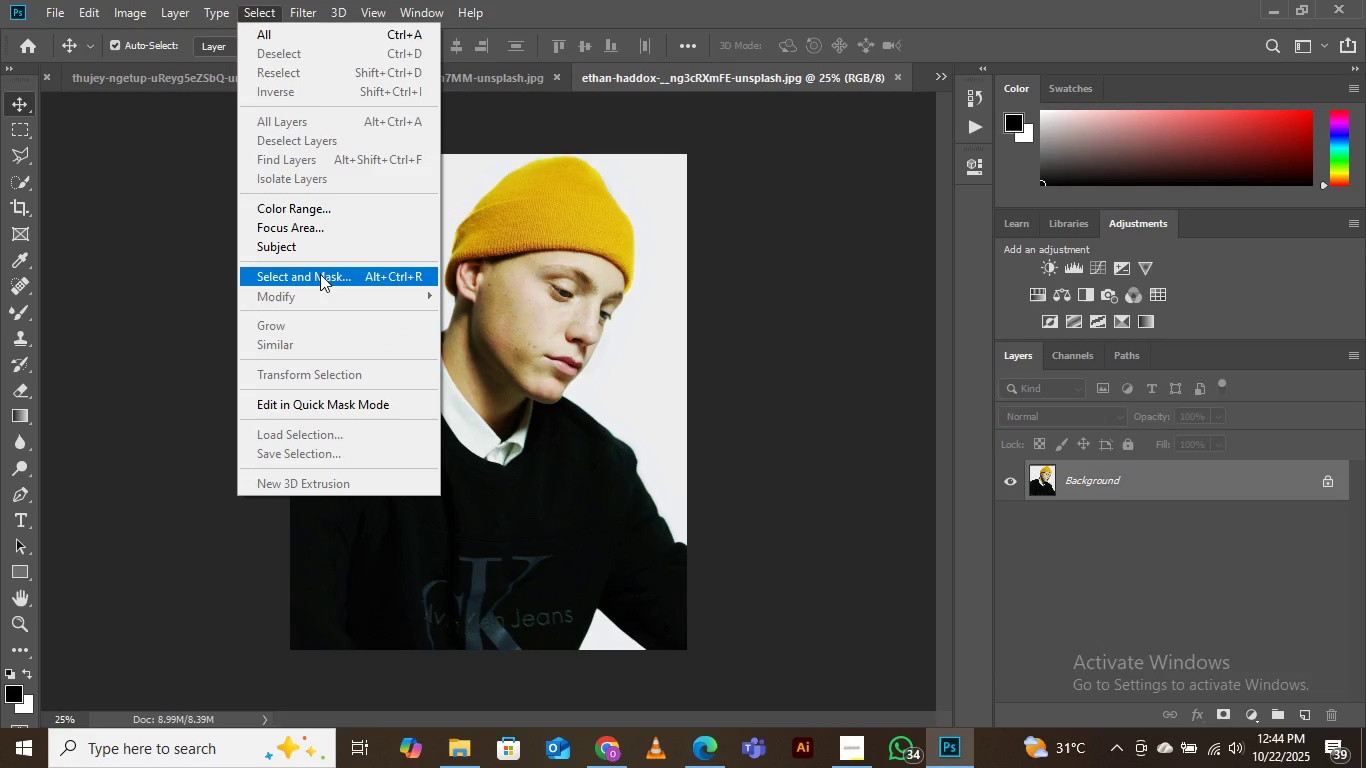 
left_click([320, 274])
 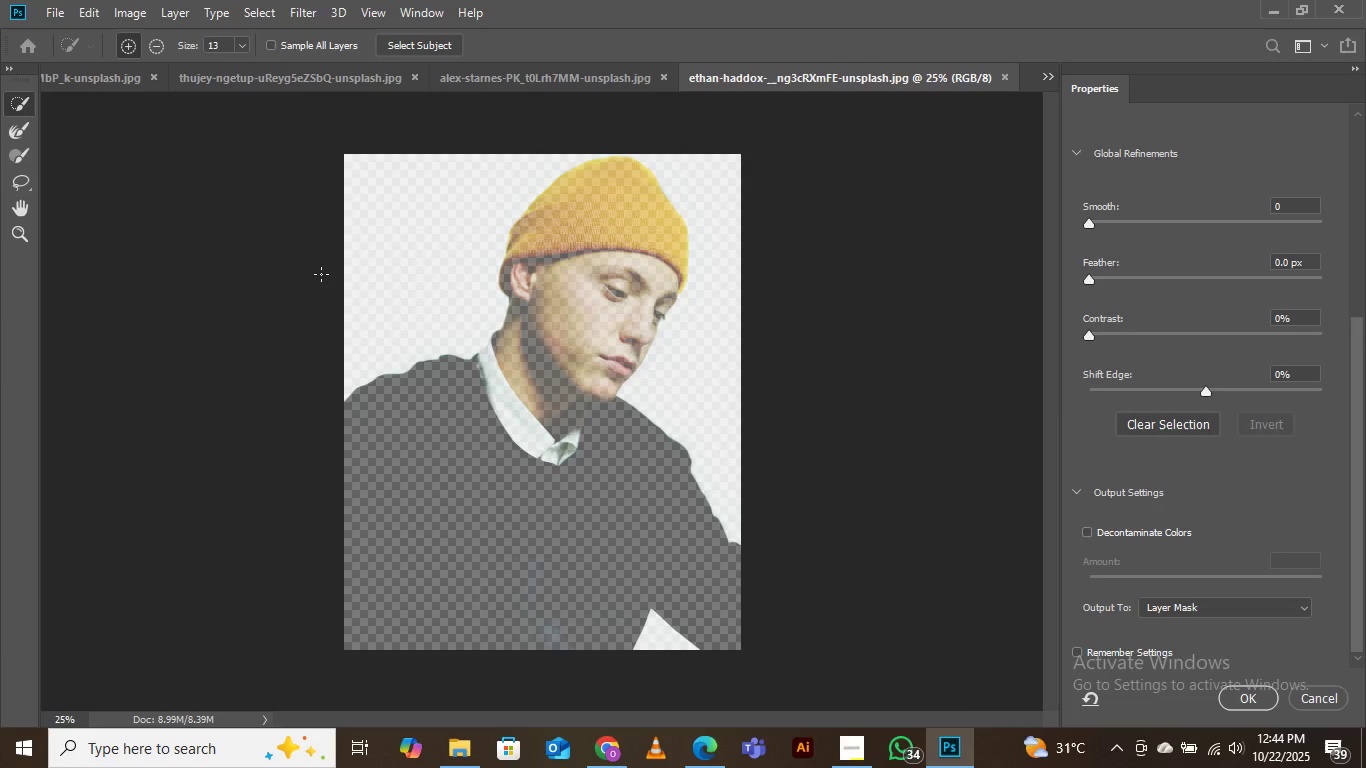 
wait(10.49)
 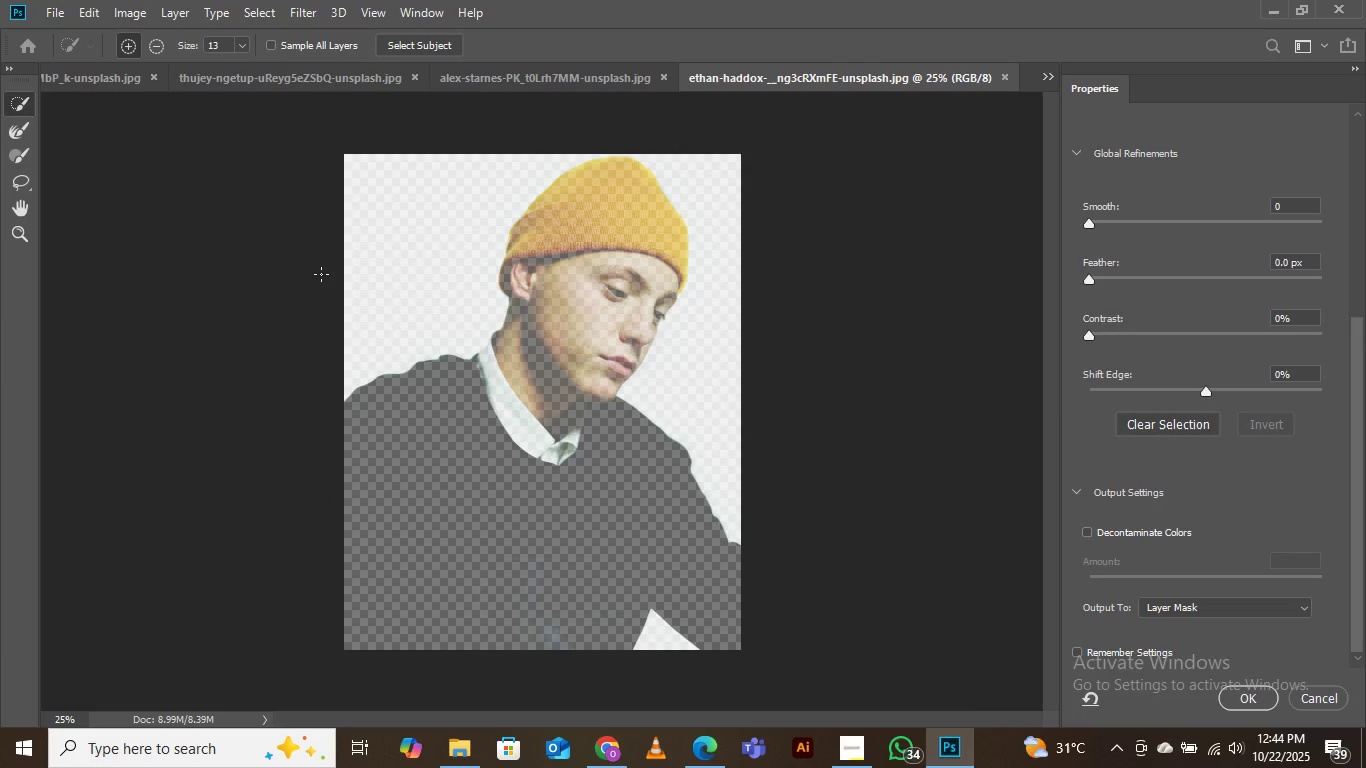 
left_click([408, 44])
 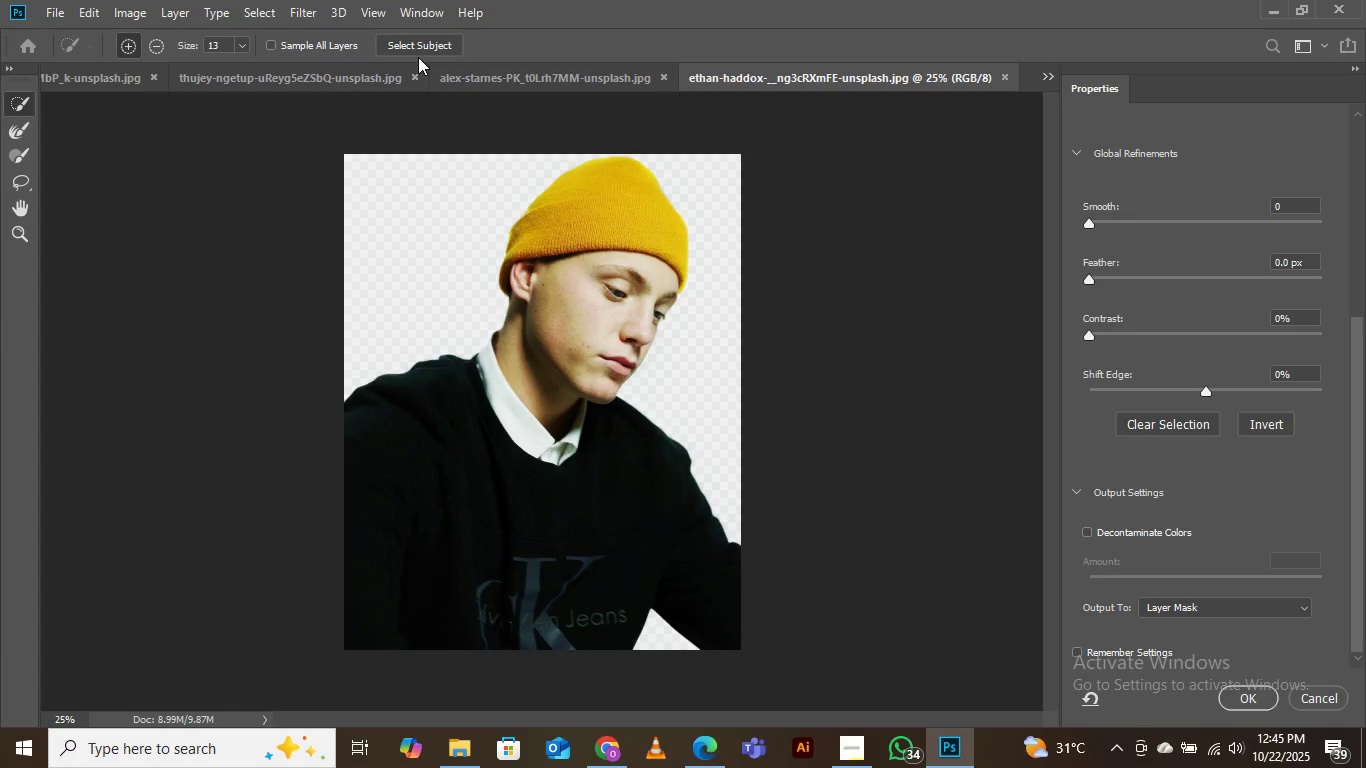 
wait(16.11)
 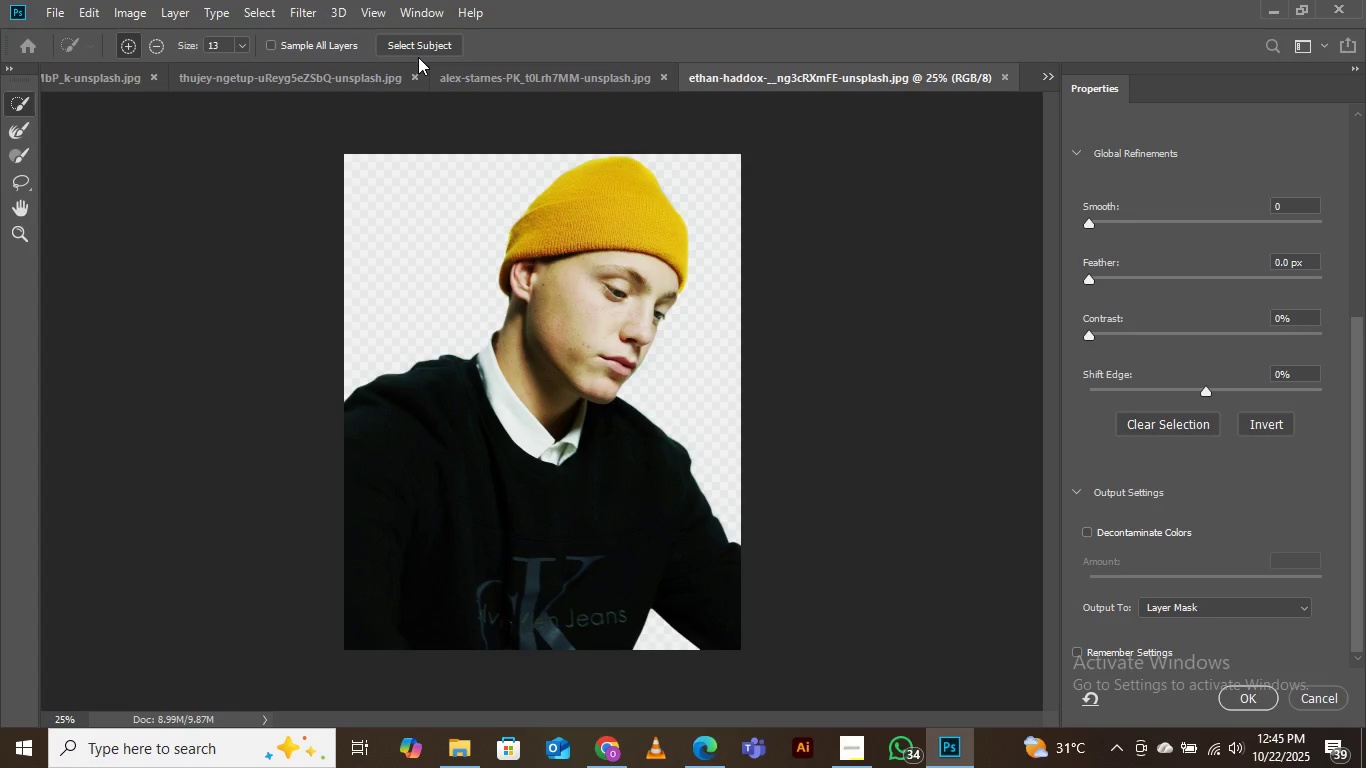 
left_click([1082, 539])
 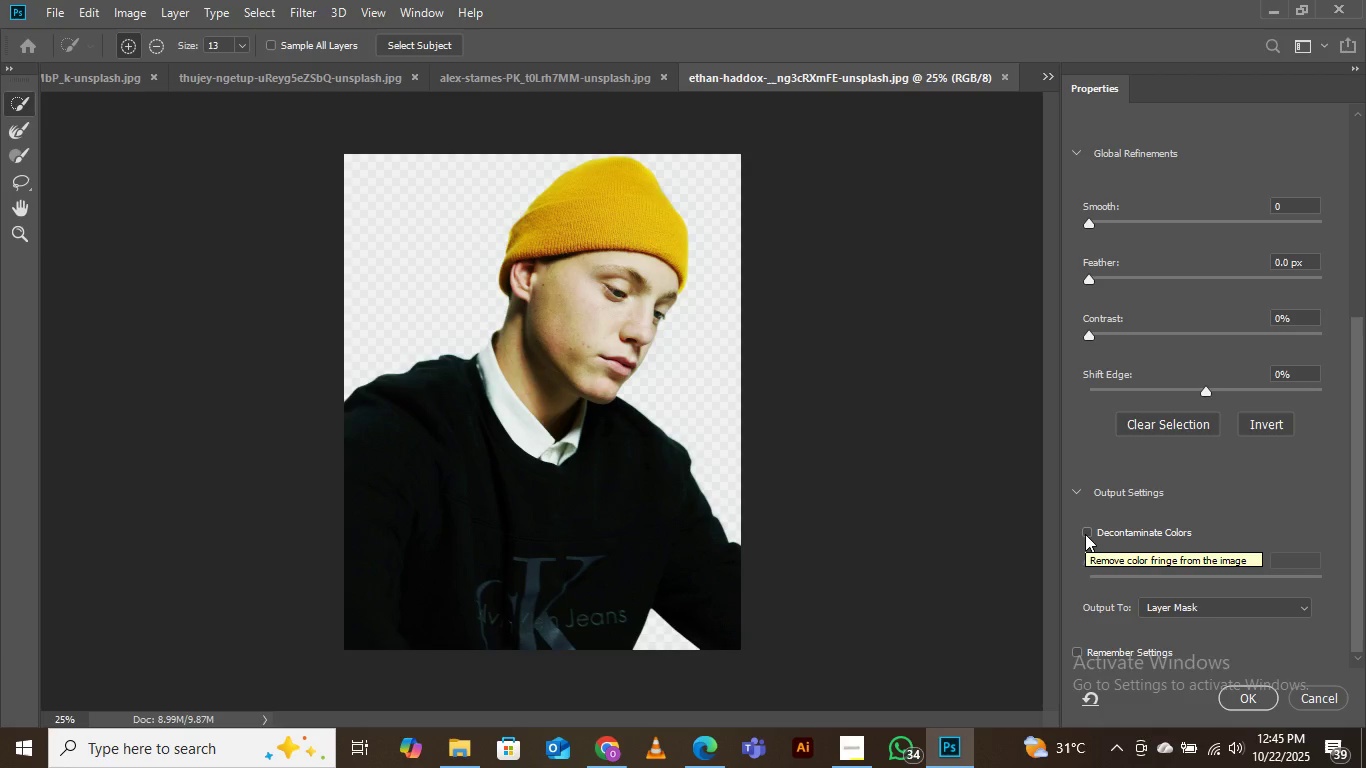 
left_click([1085, 534])
 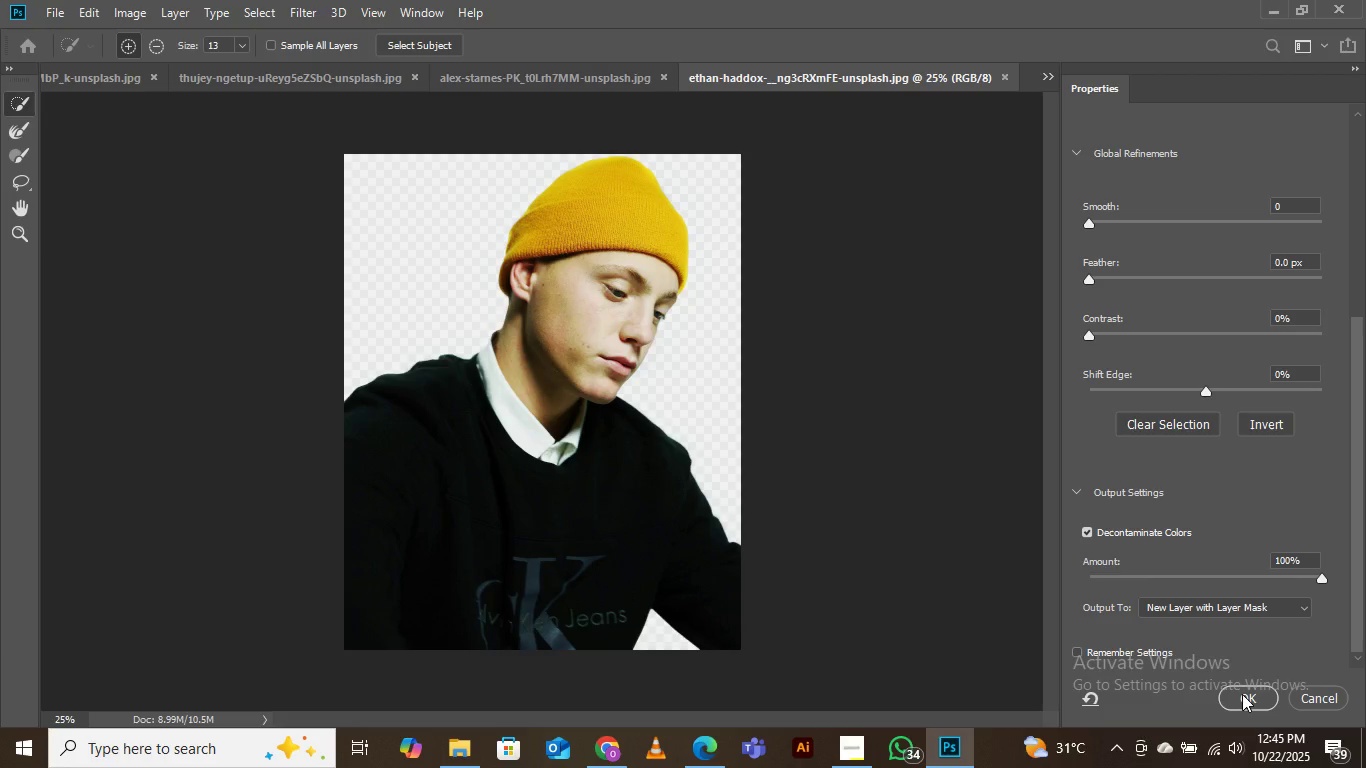 
left_click([1242, 694])
 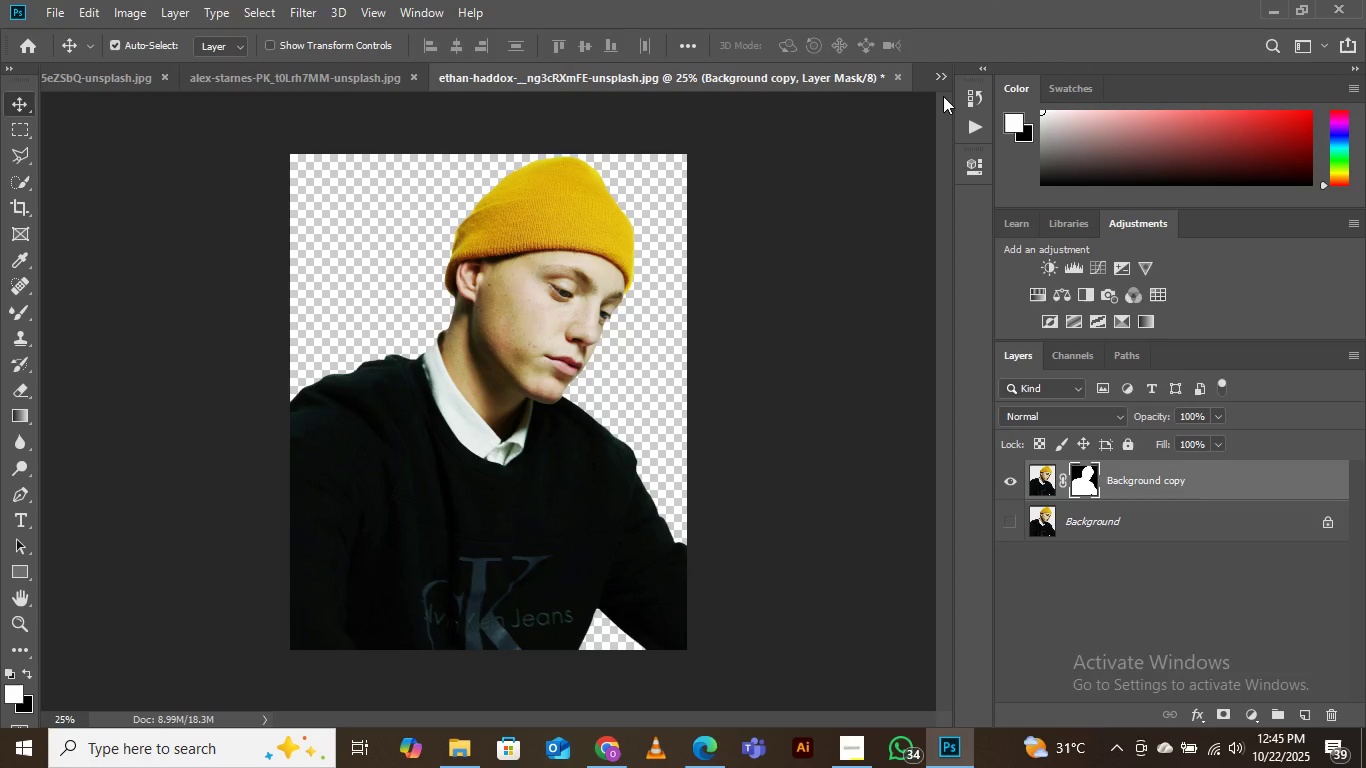 
wait(5.22)
 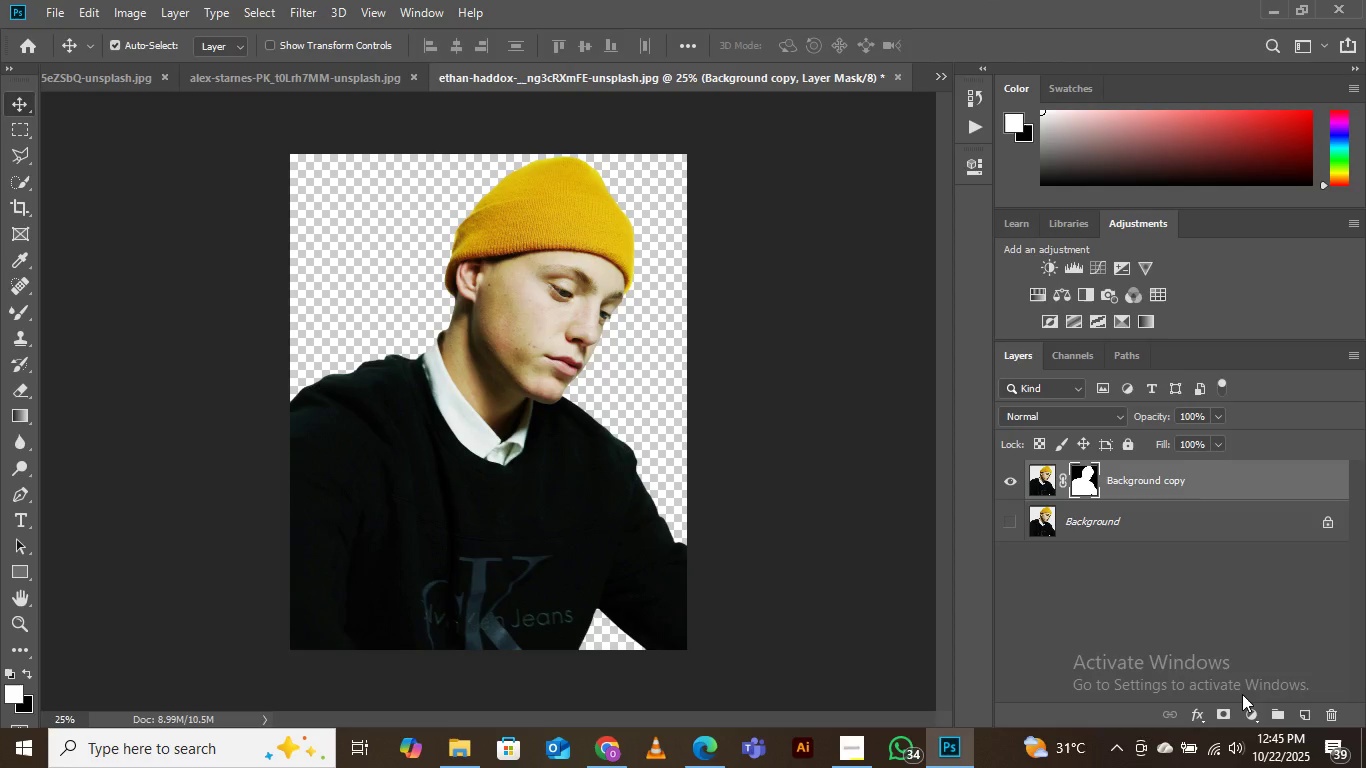 
left_click([943, 80])
 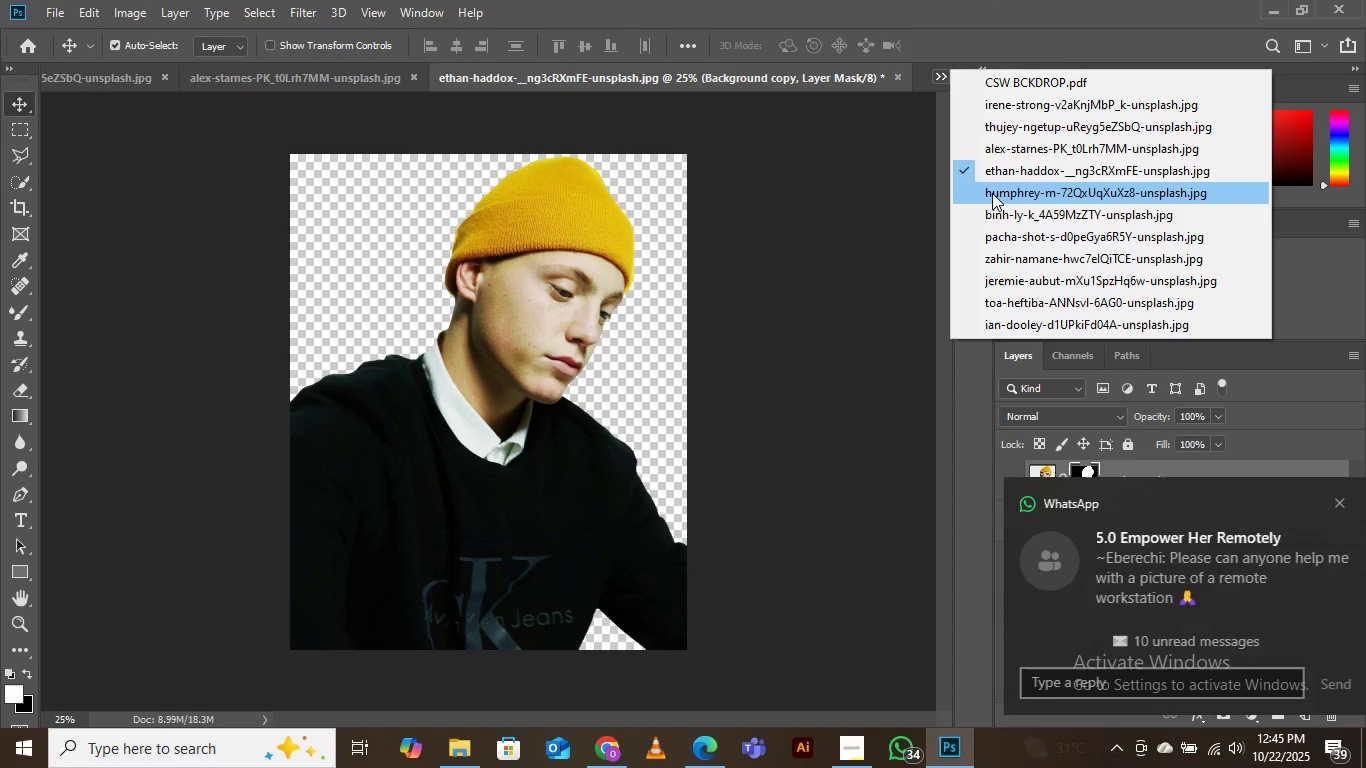 
left_click([992, 193])
 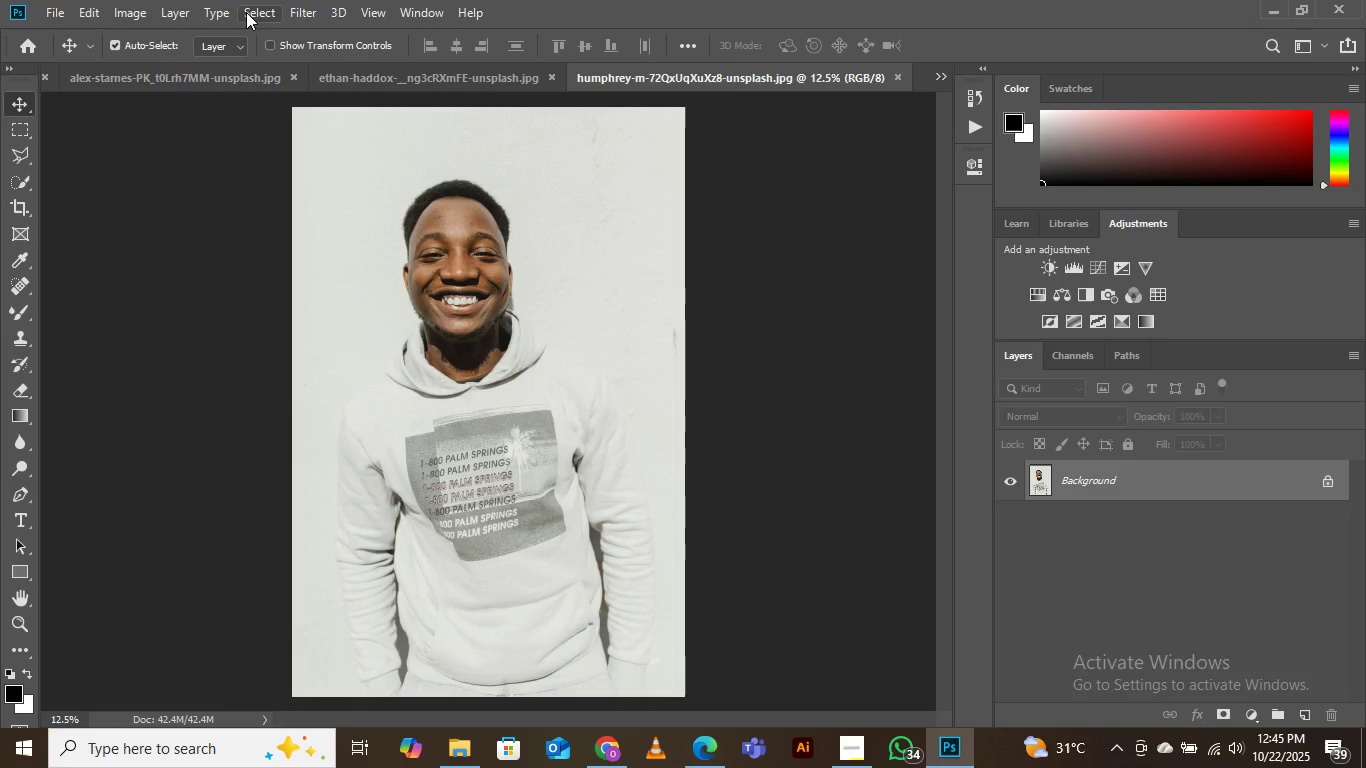 
wait(13.21)
 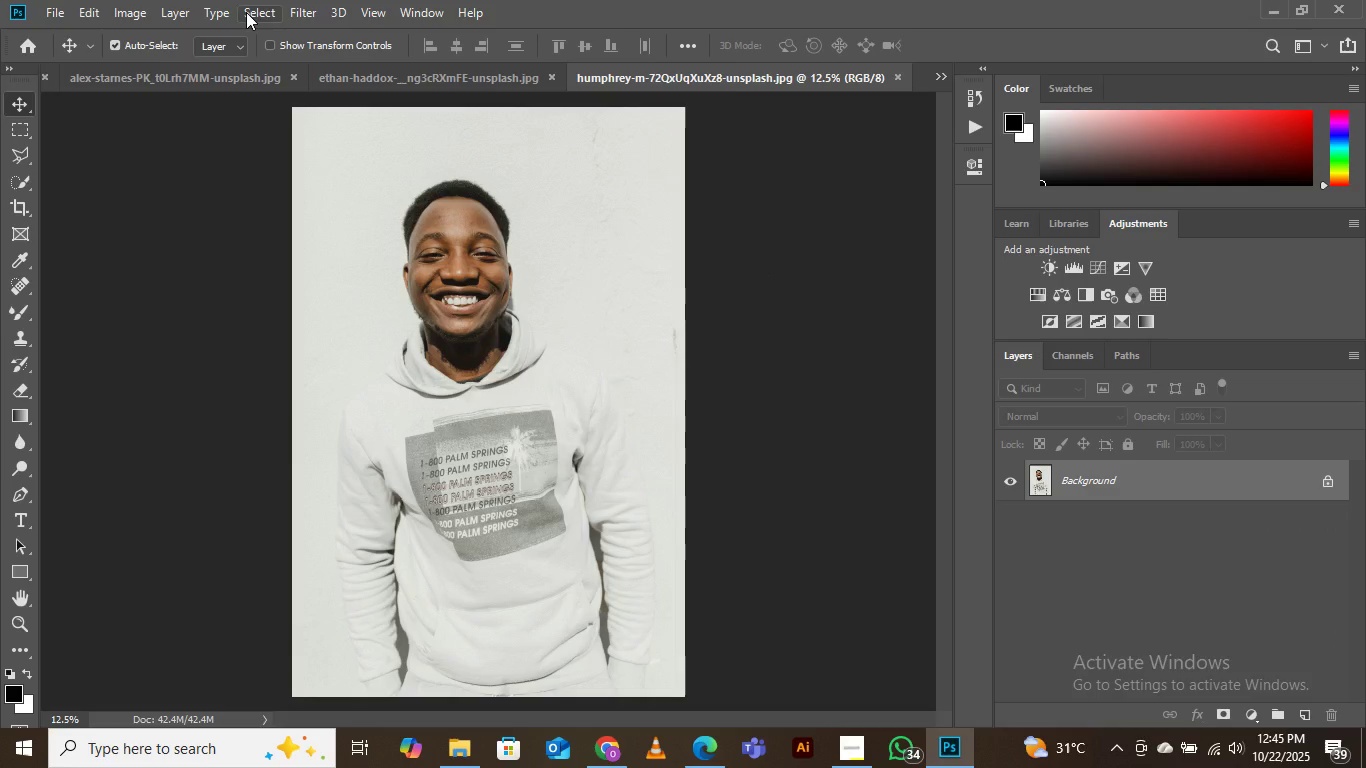 
left_click([240, 13])
 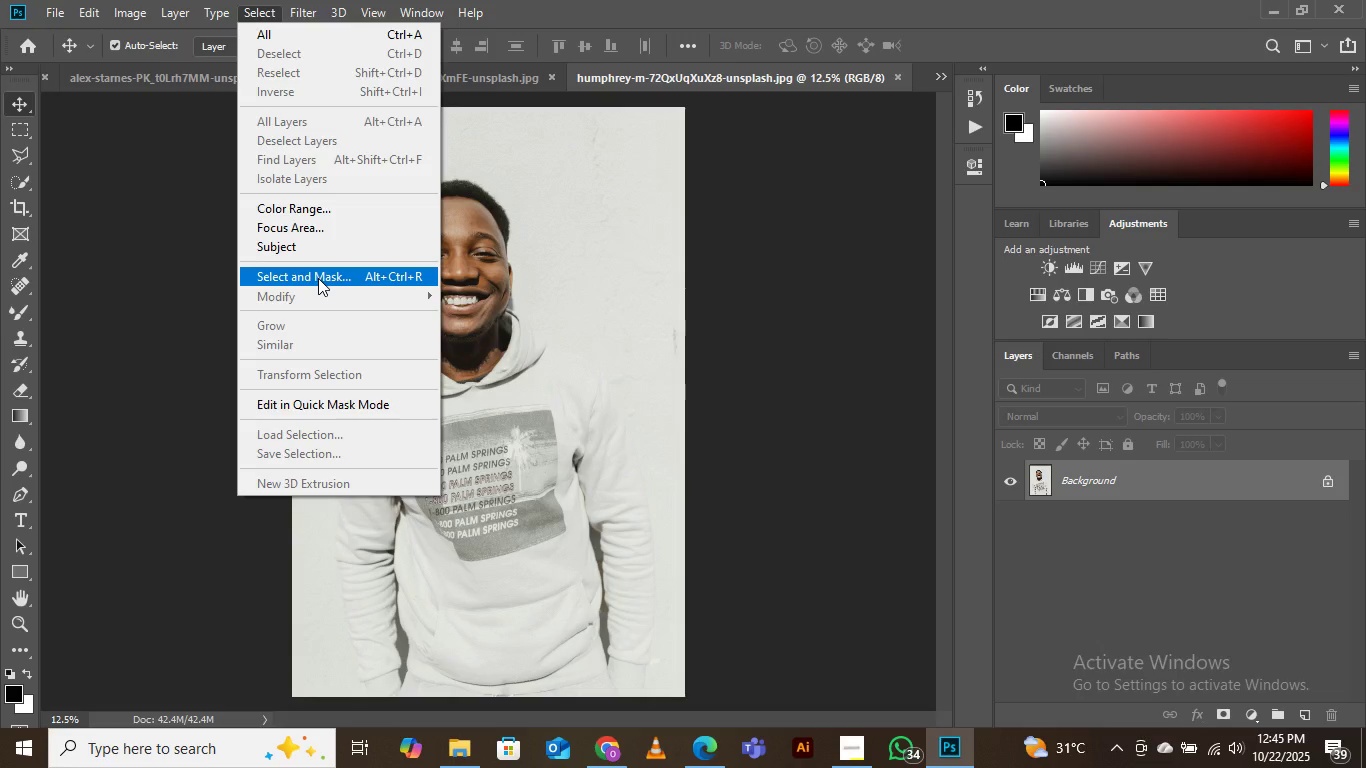 
left_click([318, 278])
 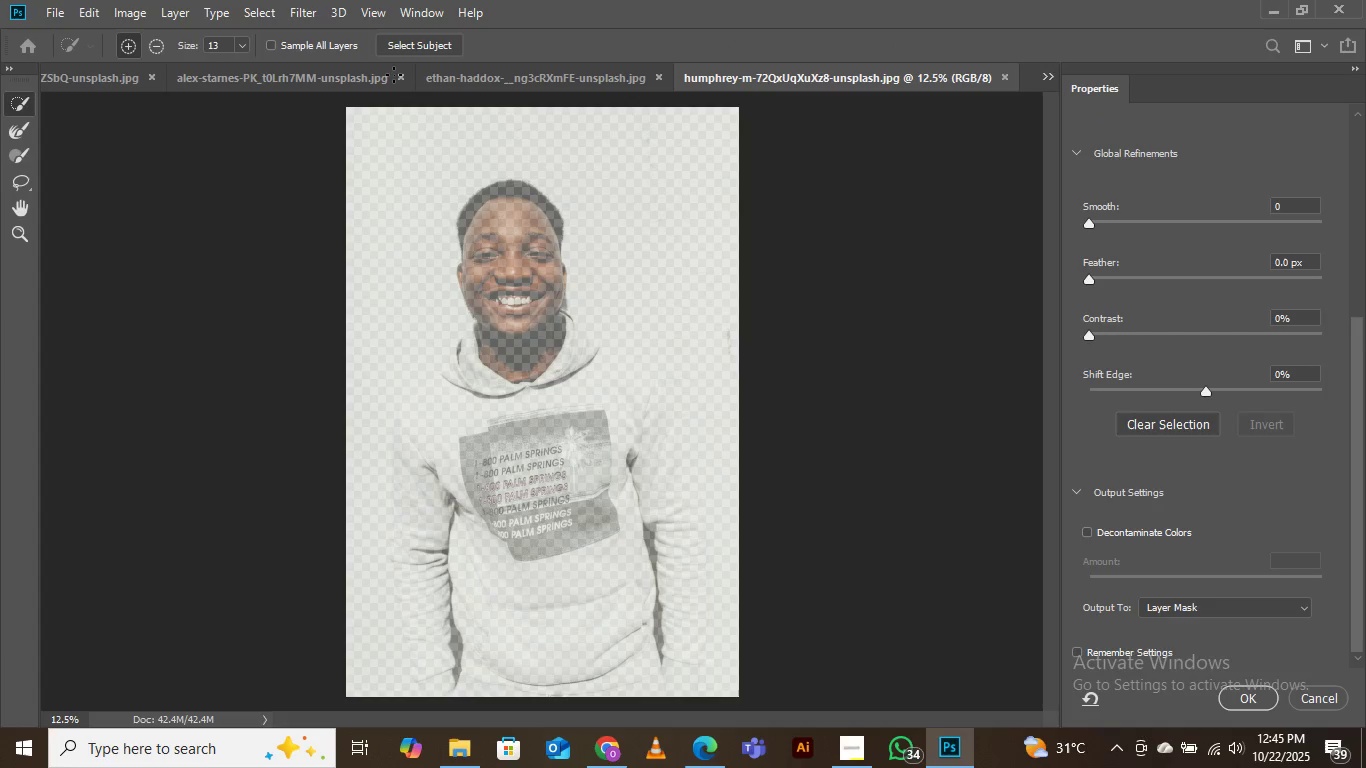 
left_click([400, 45])
 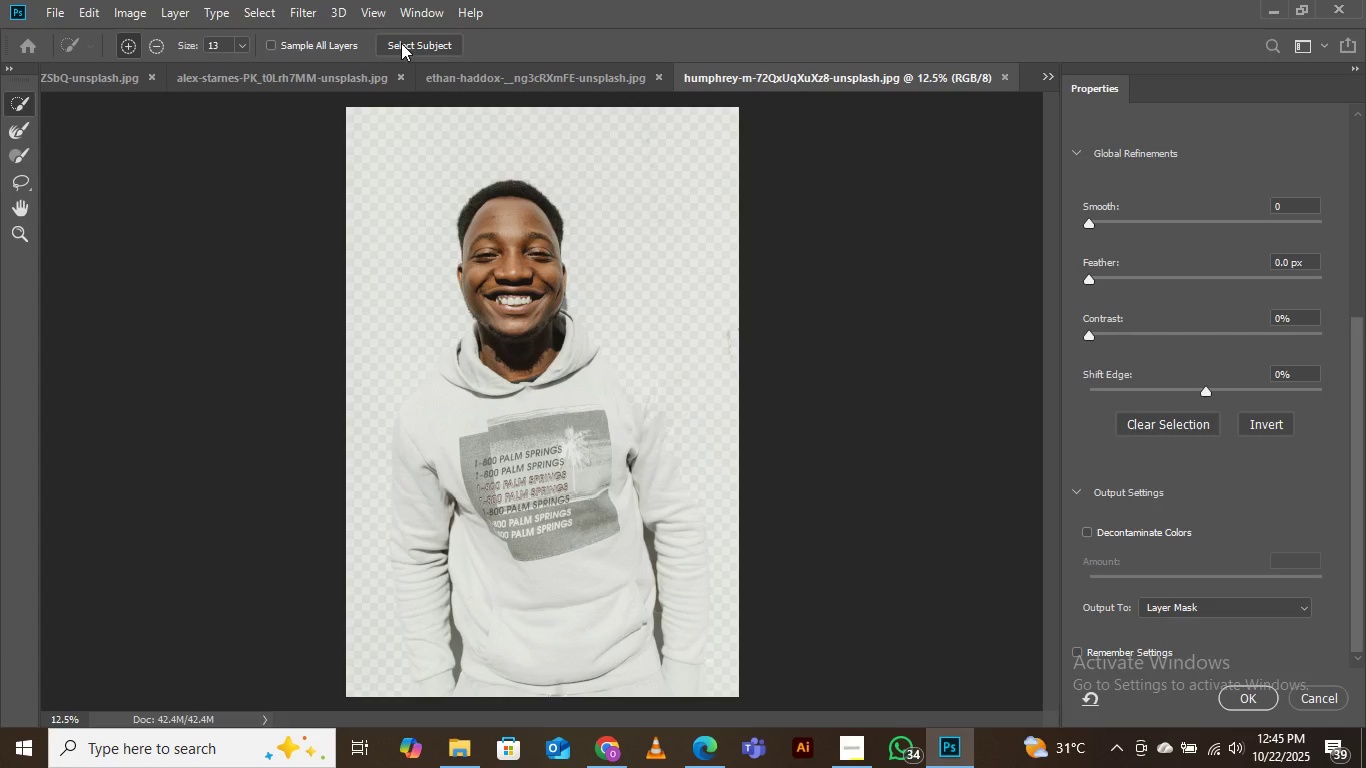 
wait(8.35)
 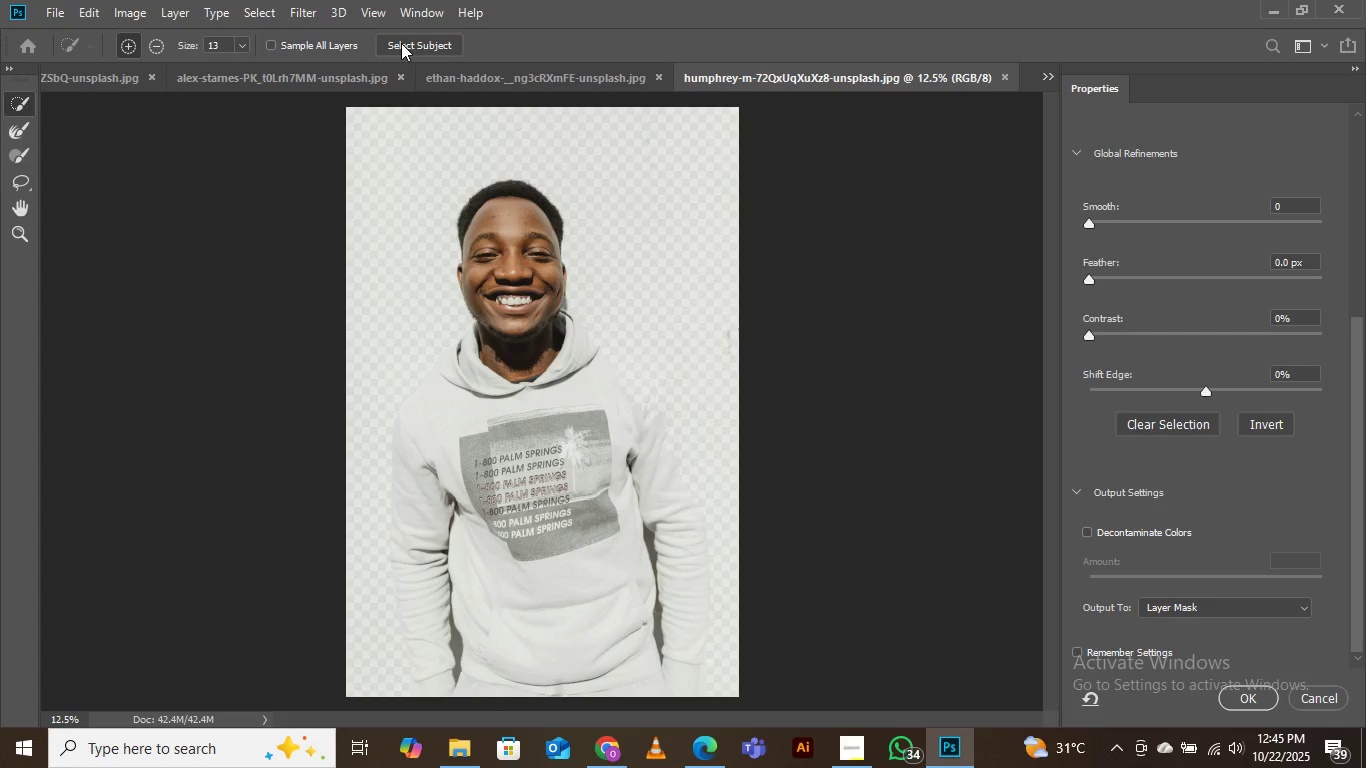 
left_click([1236, 698])
 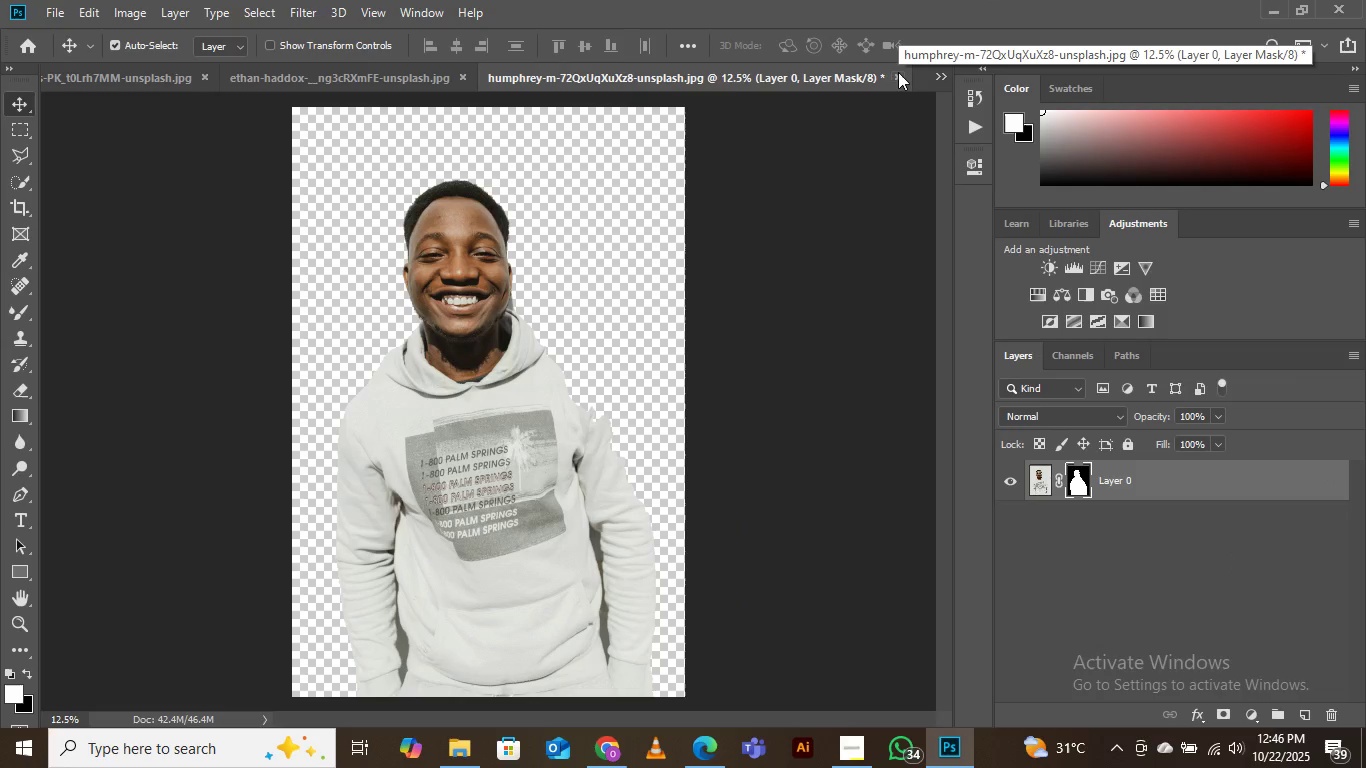 
wait(6.54)
 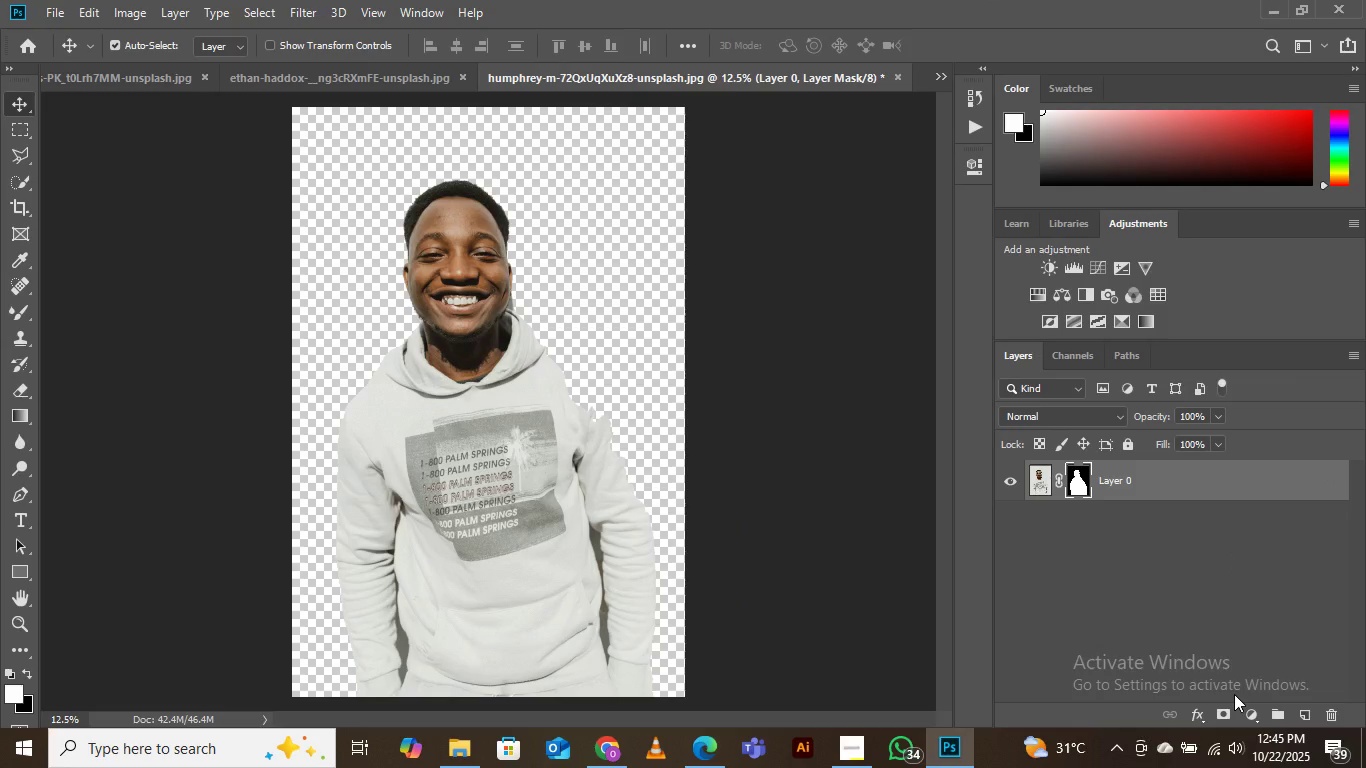 
left_click([898, 72])
 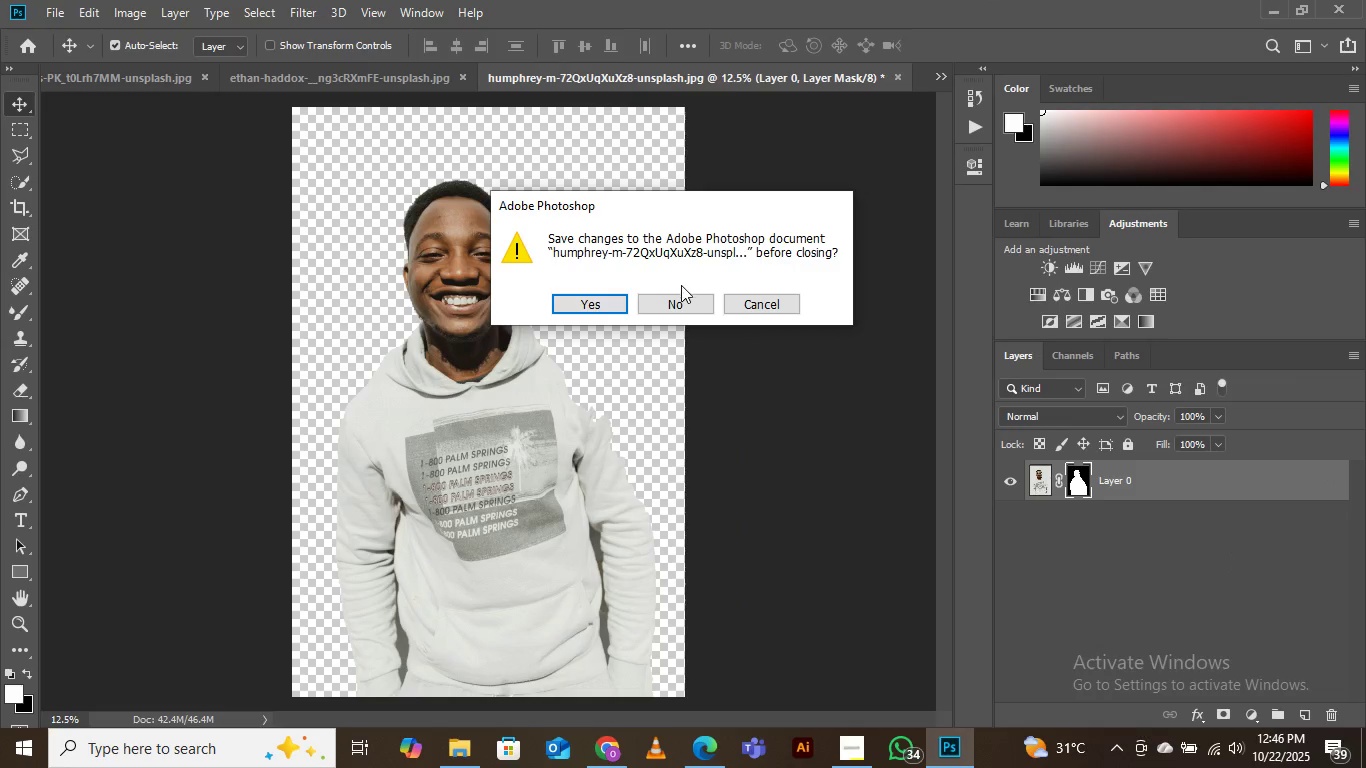 
left_click([668, 293])
 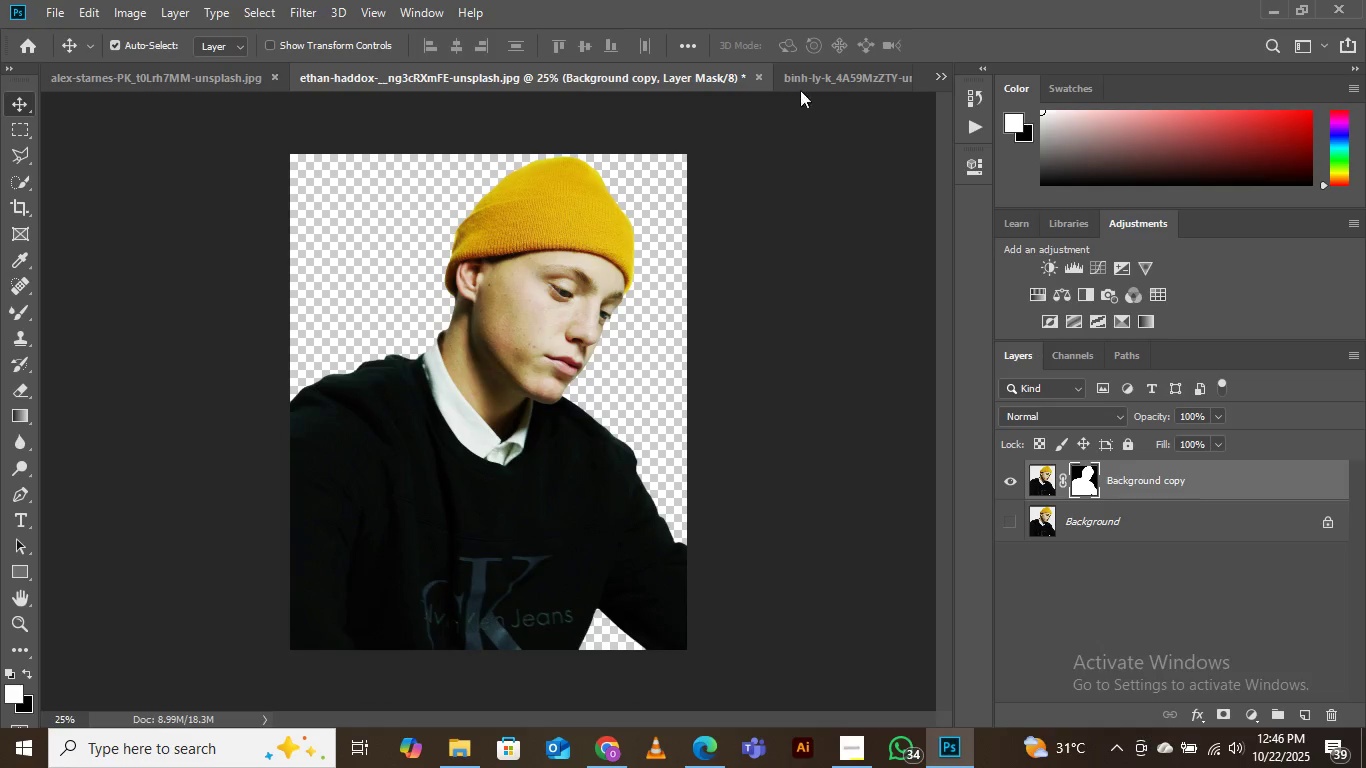 
left_click([832, 78])
 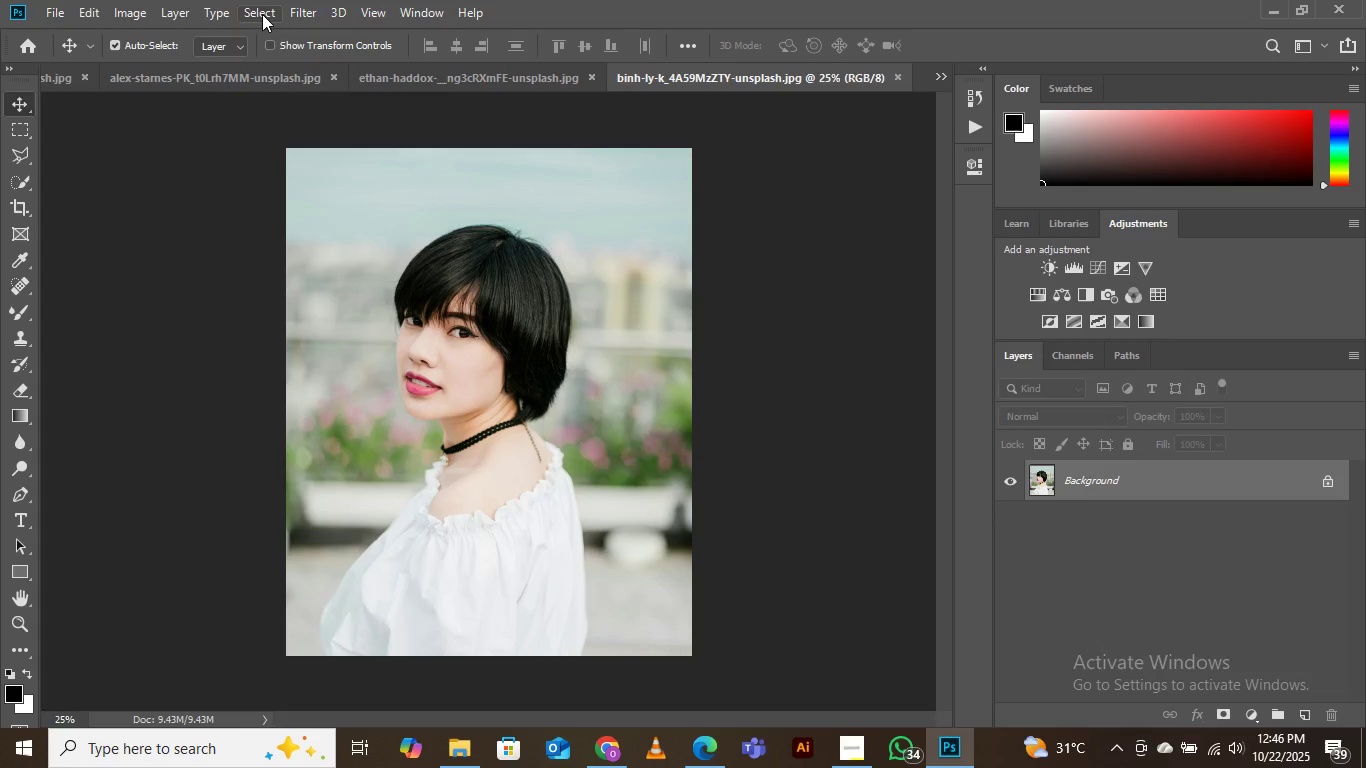 
left_click([261, 14])
 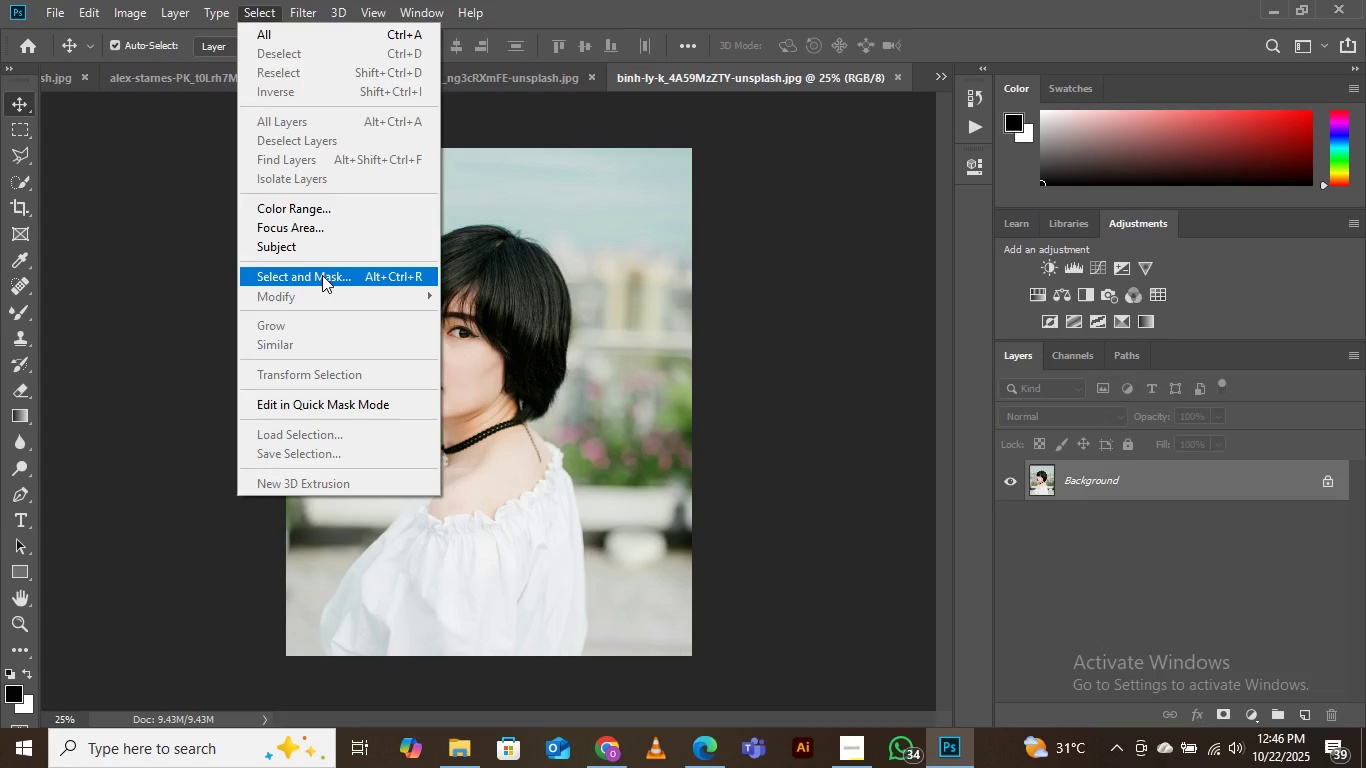 
left_click([322, 275])
 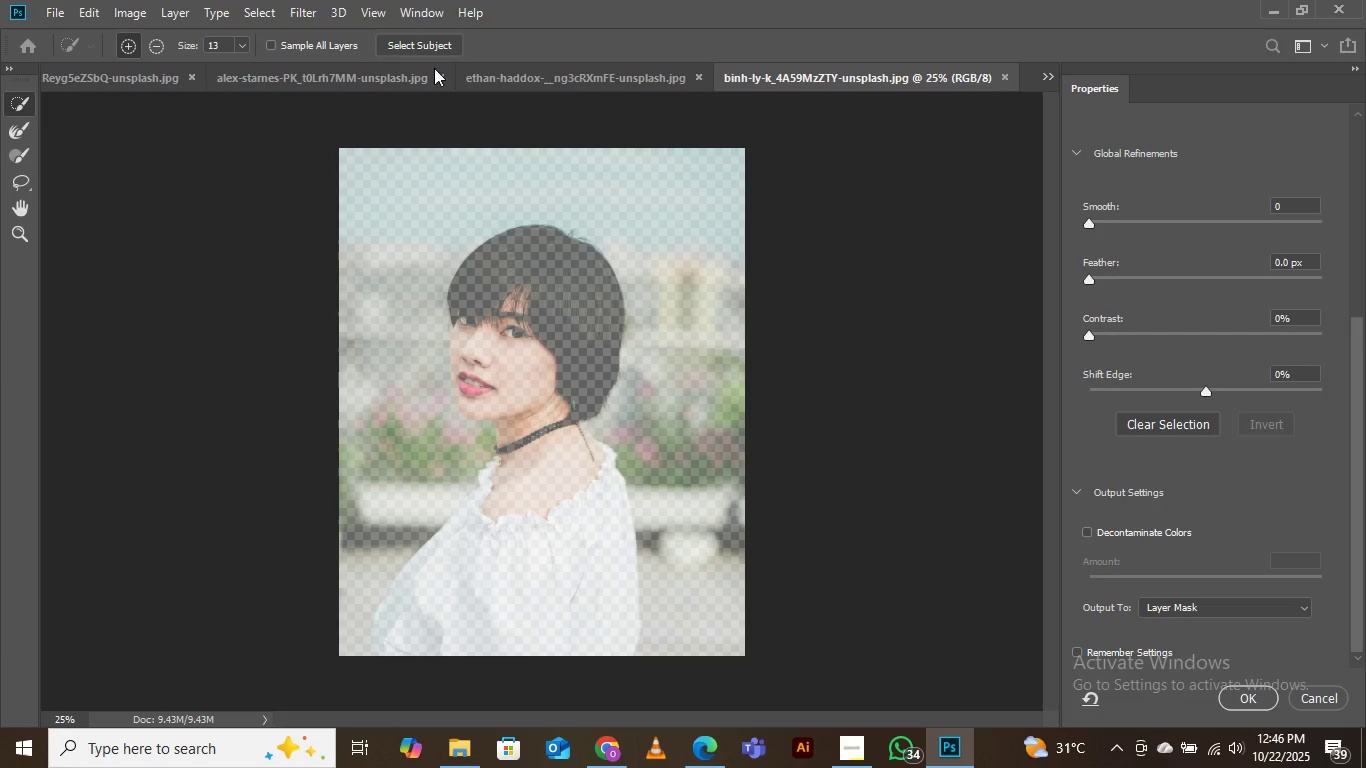 
left_click([416, 43])
 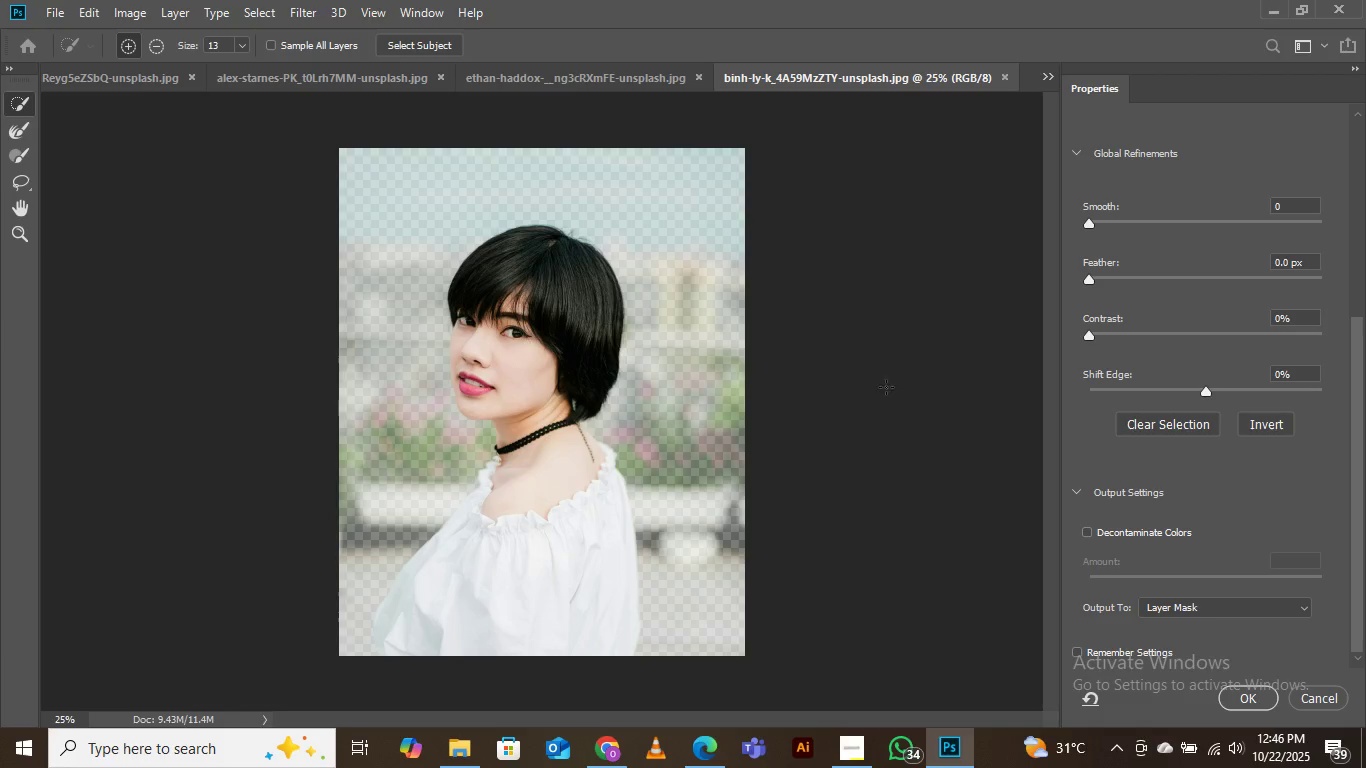 
wait(5.49)
 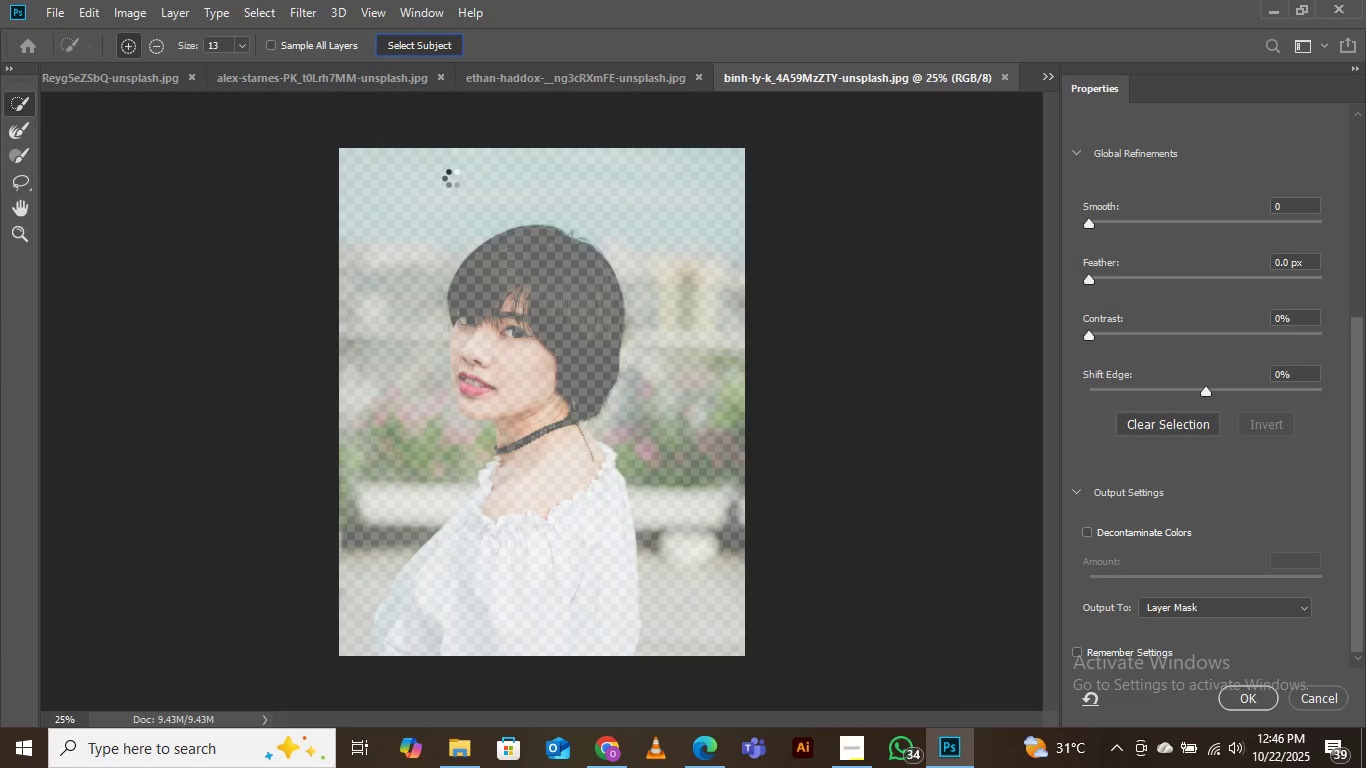 
left_click([1234, 694])
 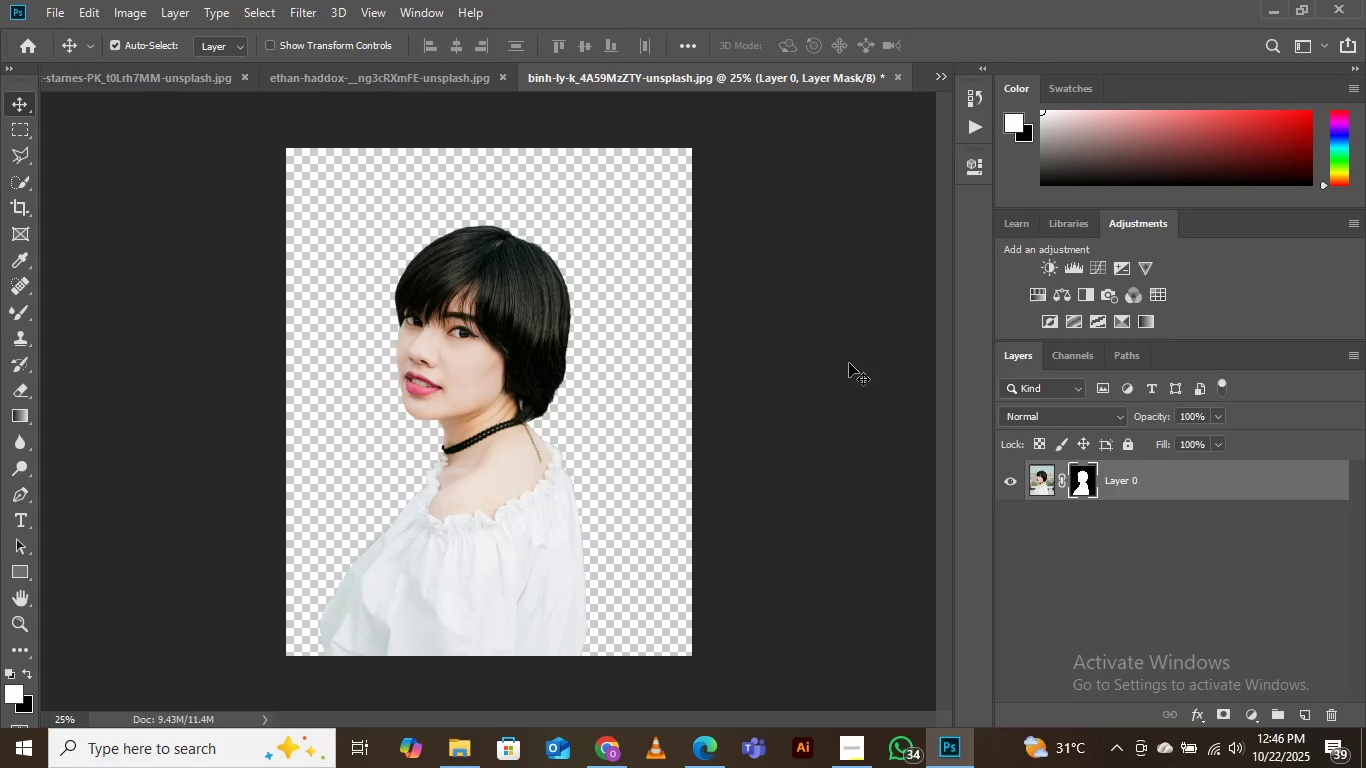 
wait(11.61)
 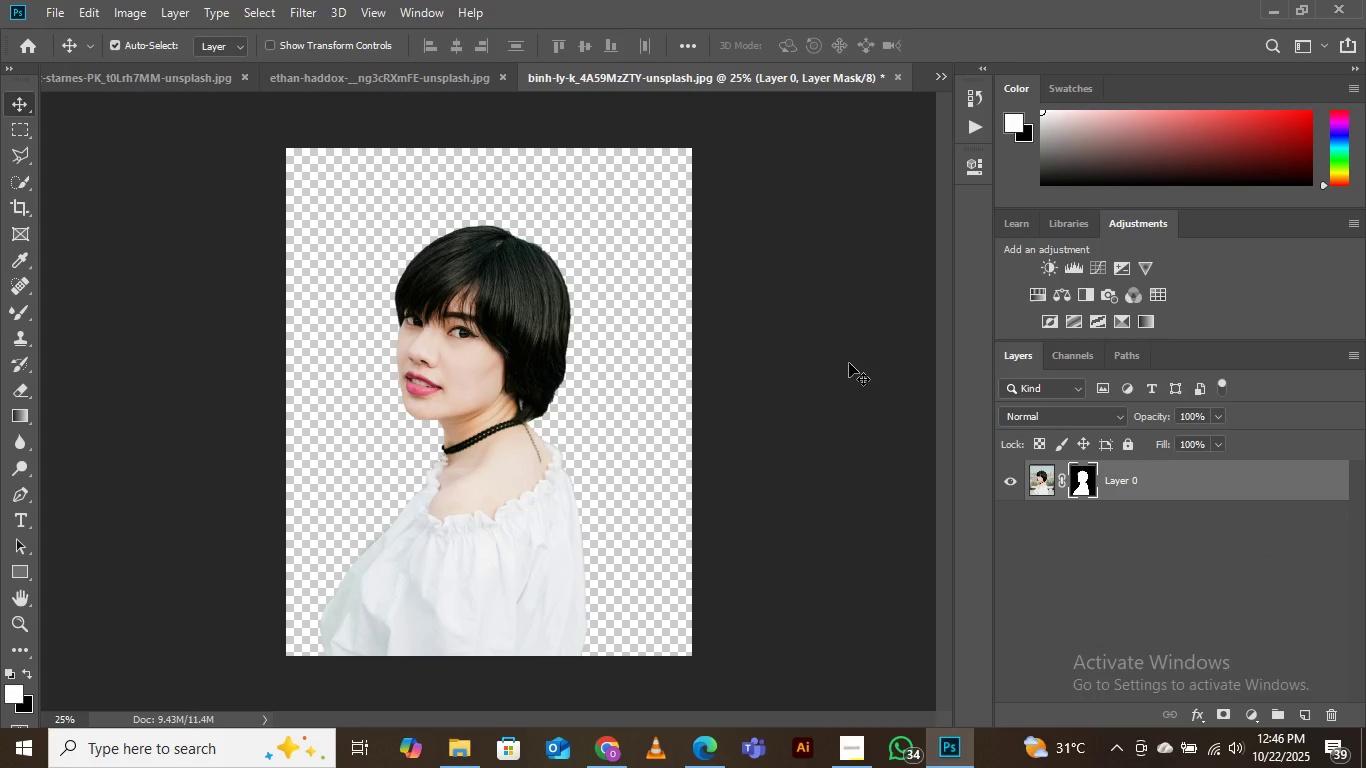 
left_click([938, 73])
 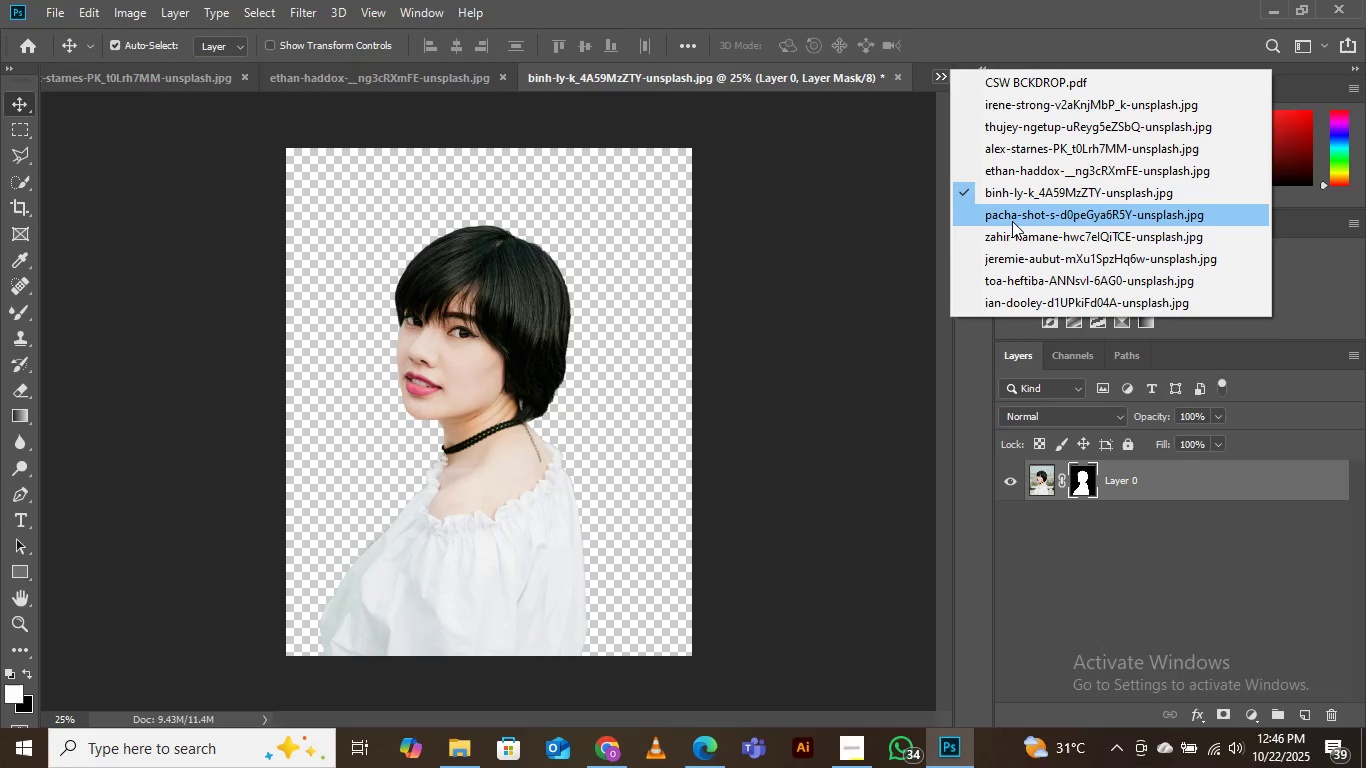 
left_click([1012, 221])
 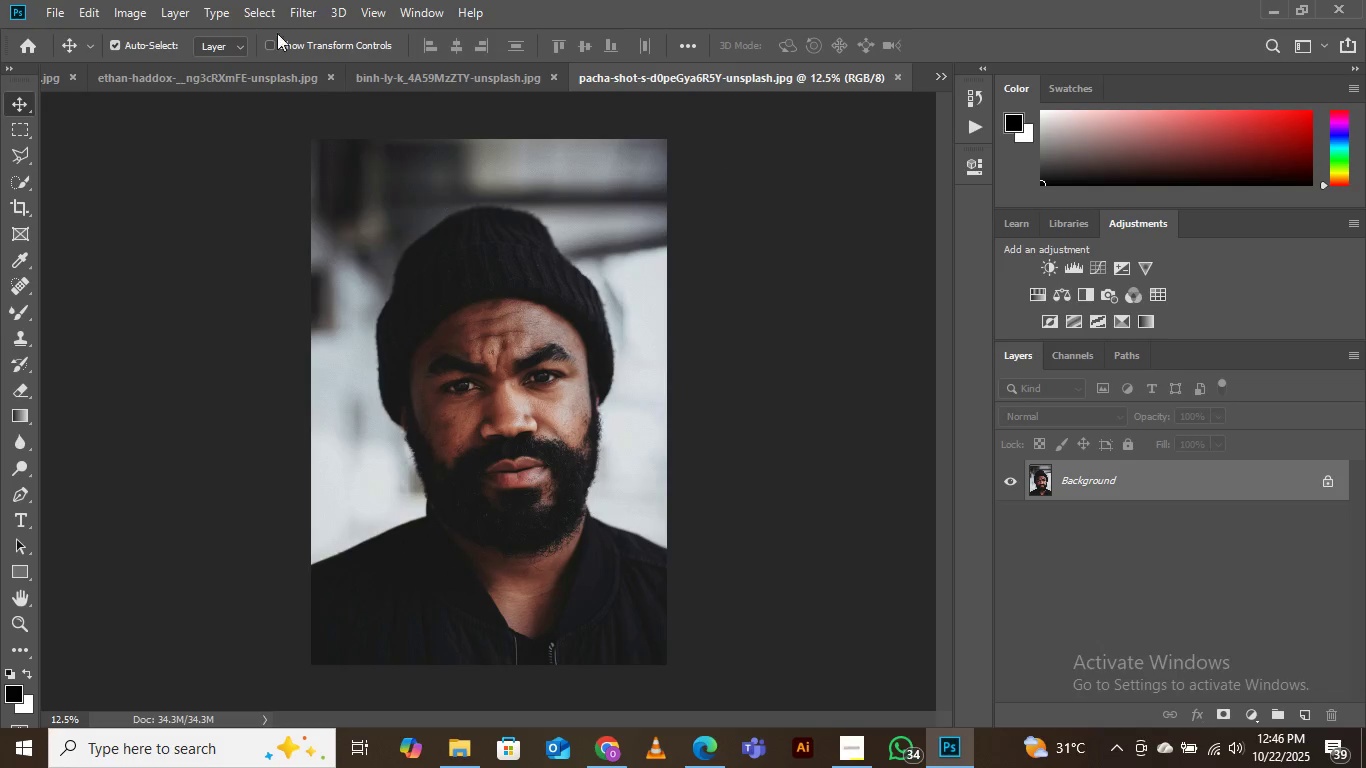 
wait(7.91)
 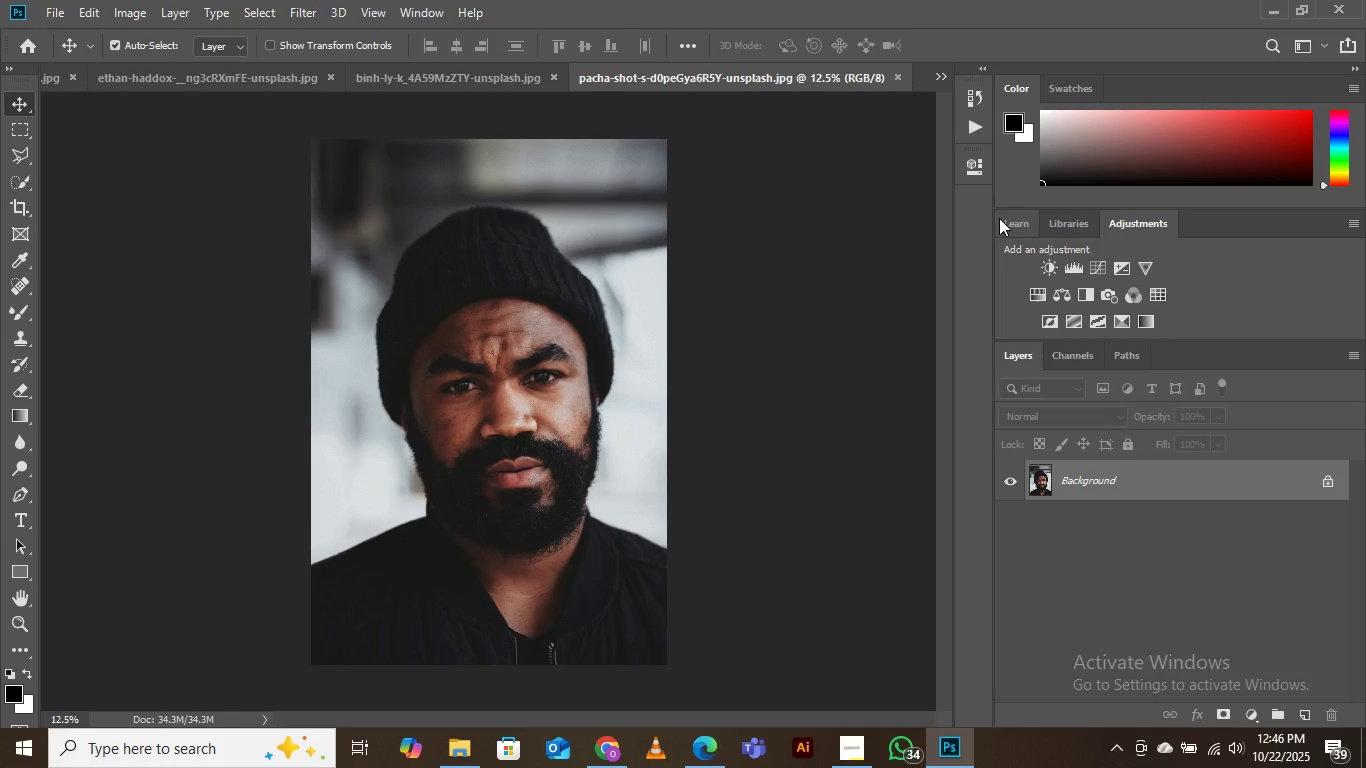 
left_click([254, 8])
 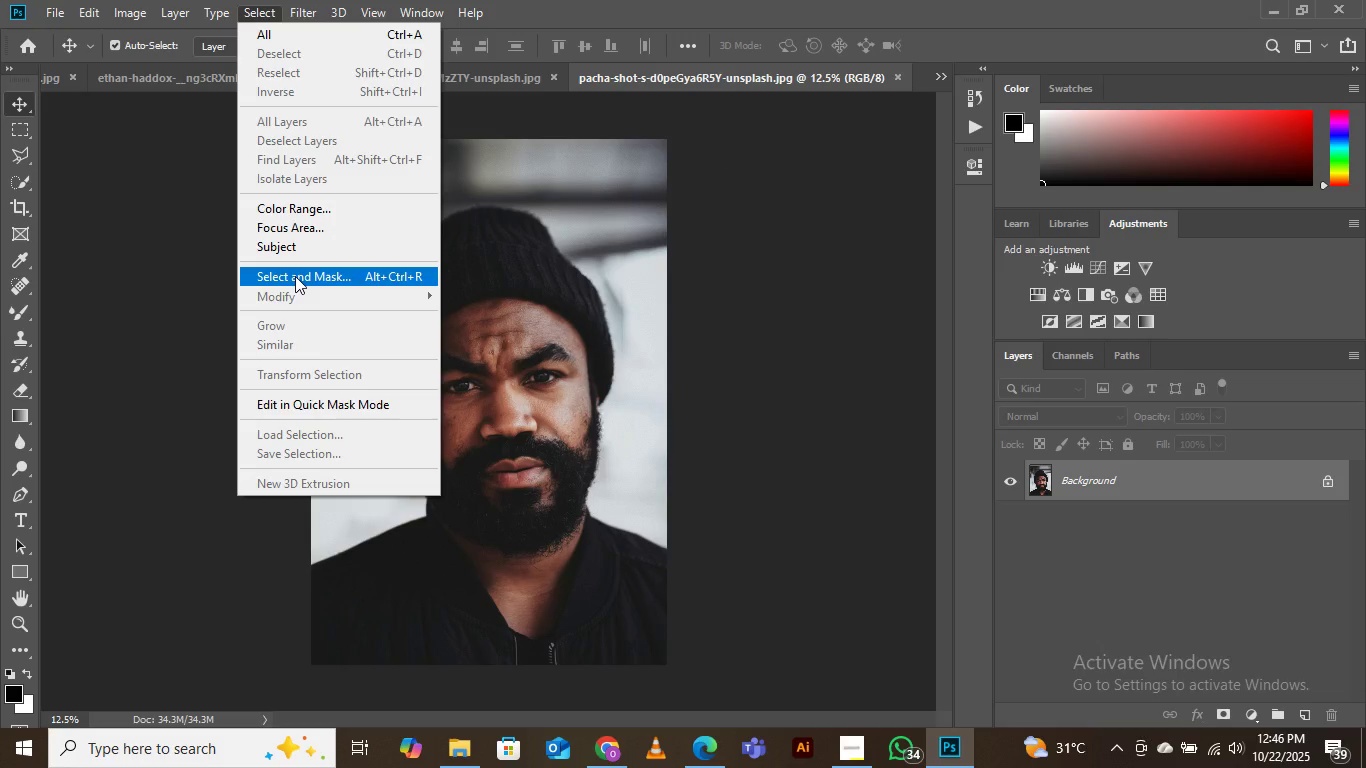 
left_click([295, 276])
 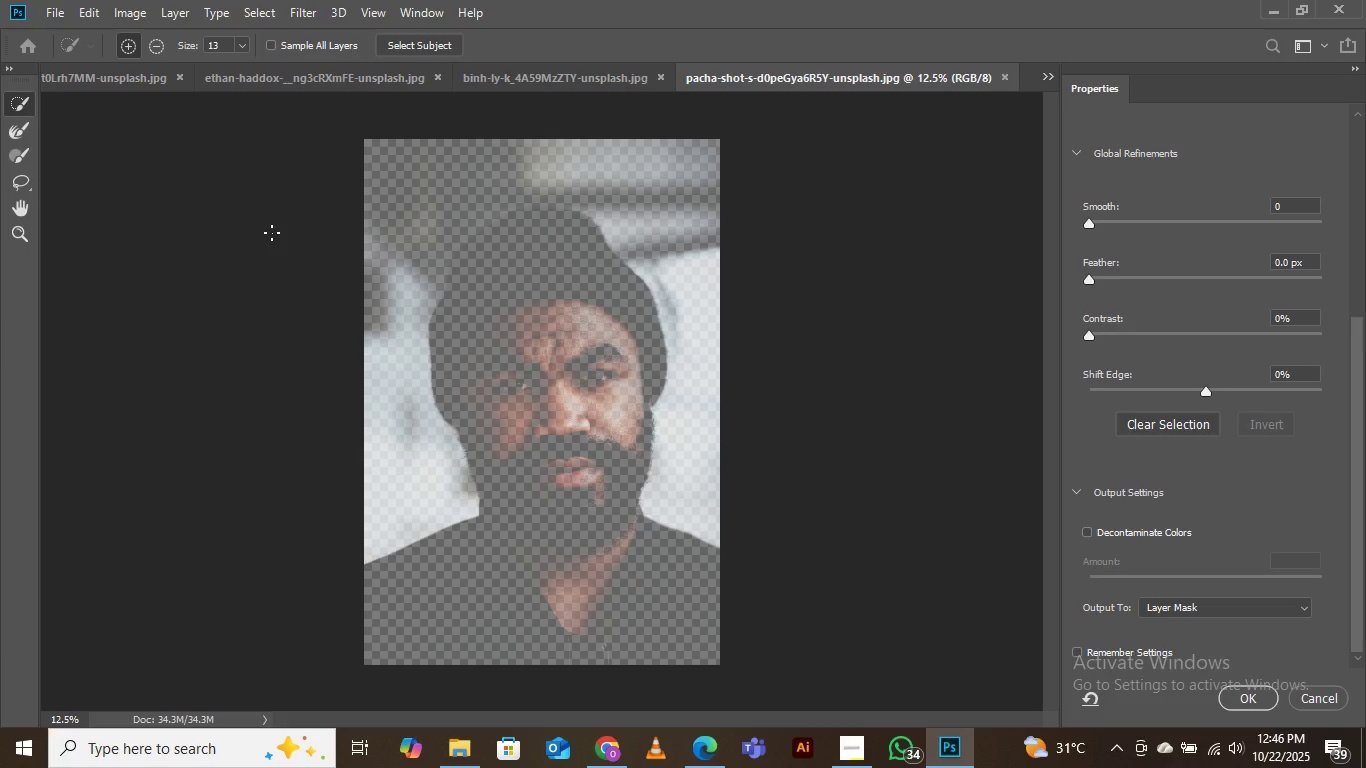 
wait(8.34)
 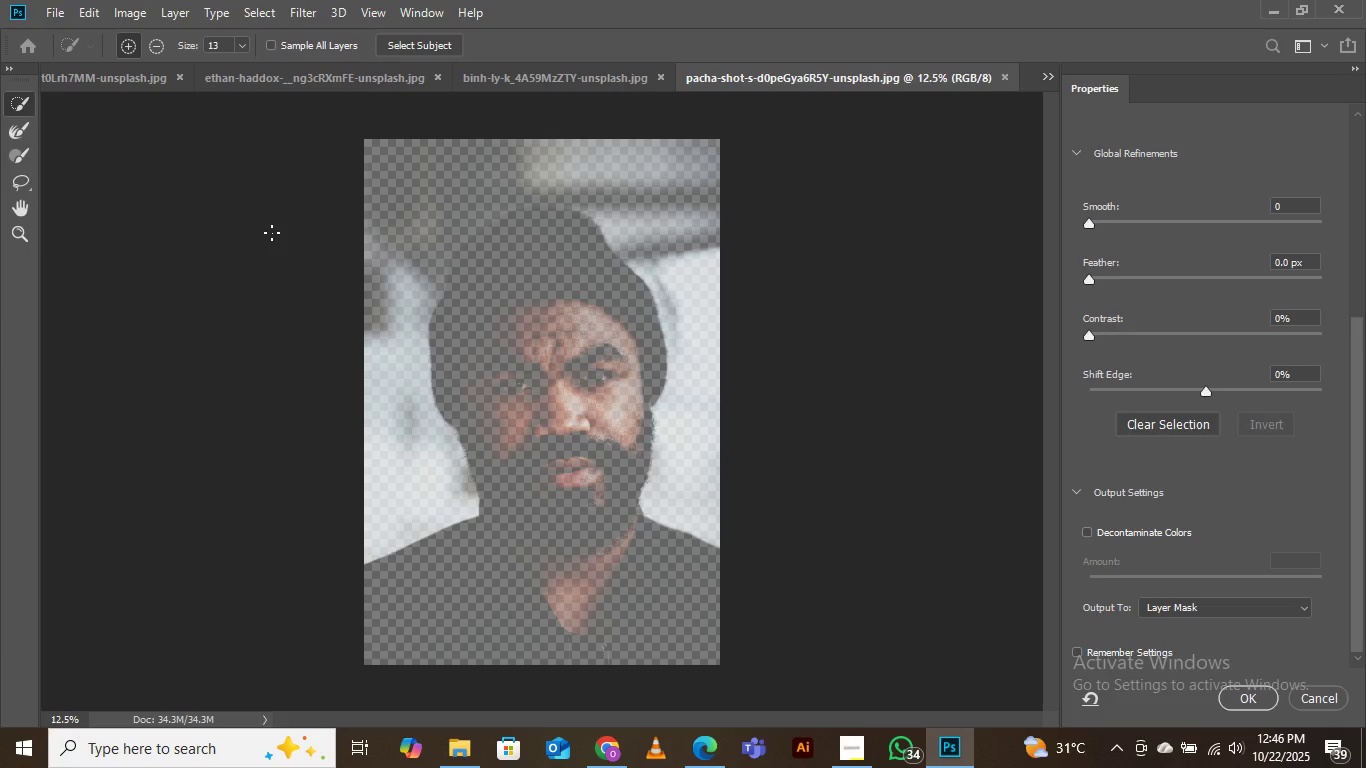 
left_click([425, 45])
 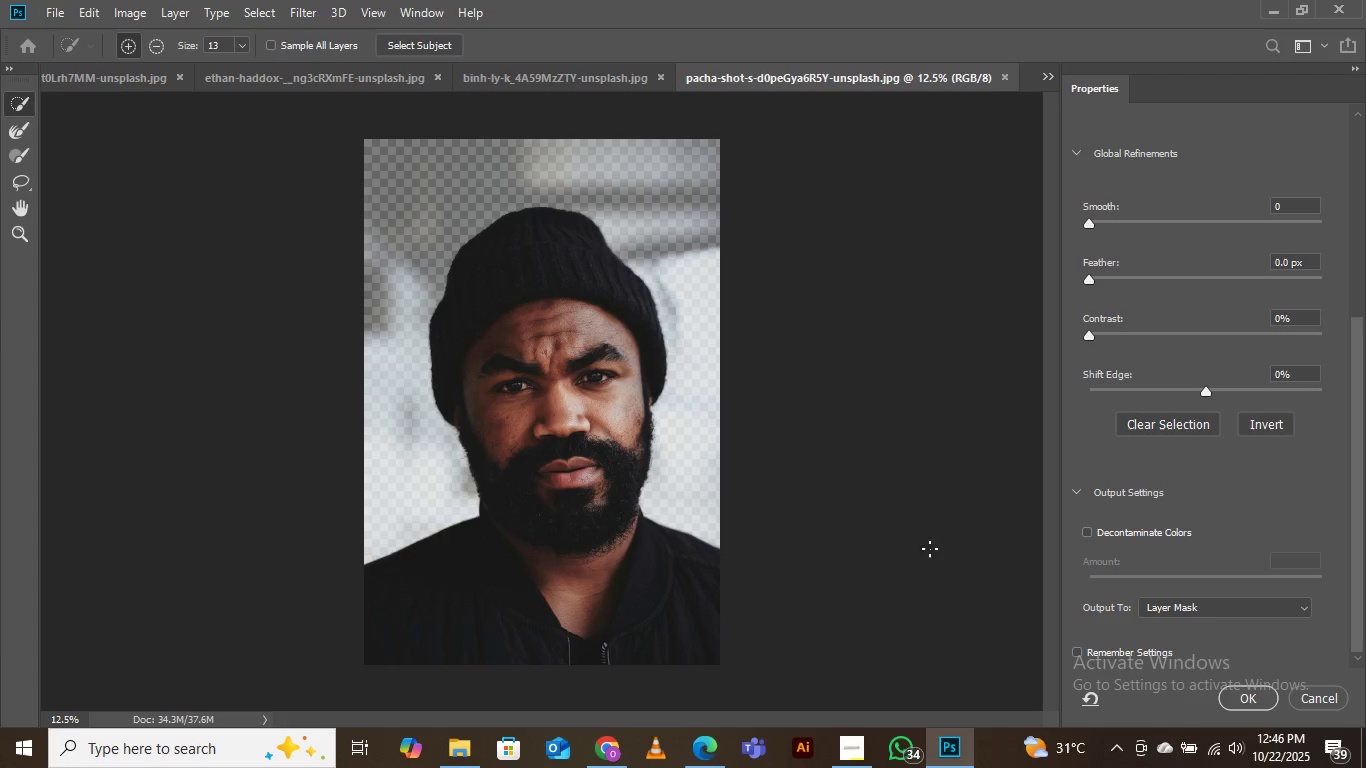 
wait(6.42)
 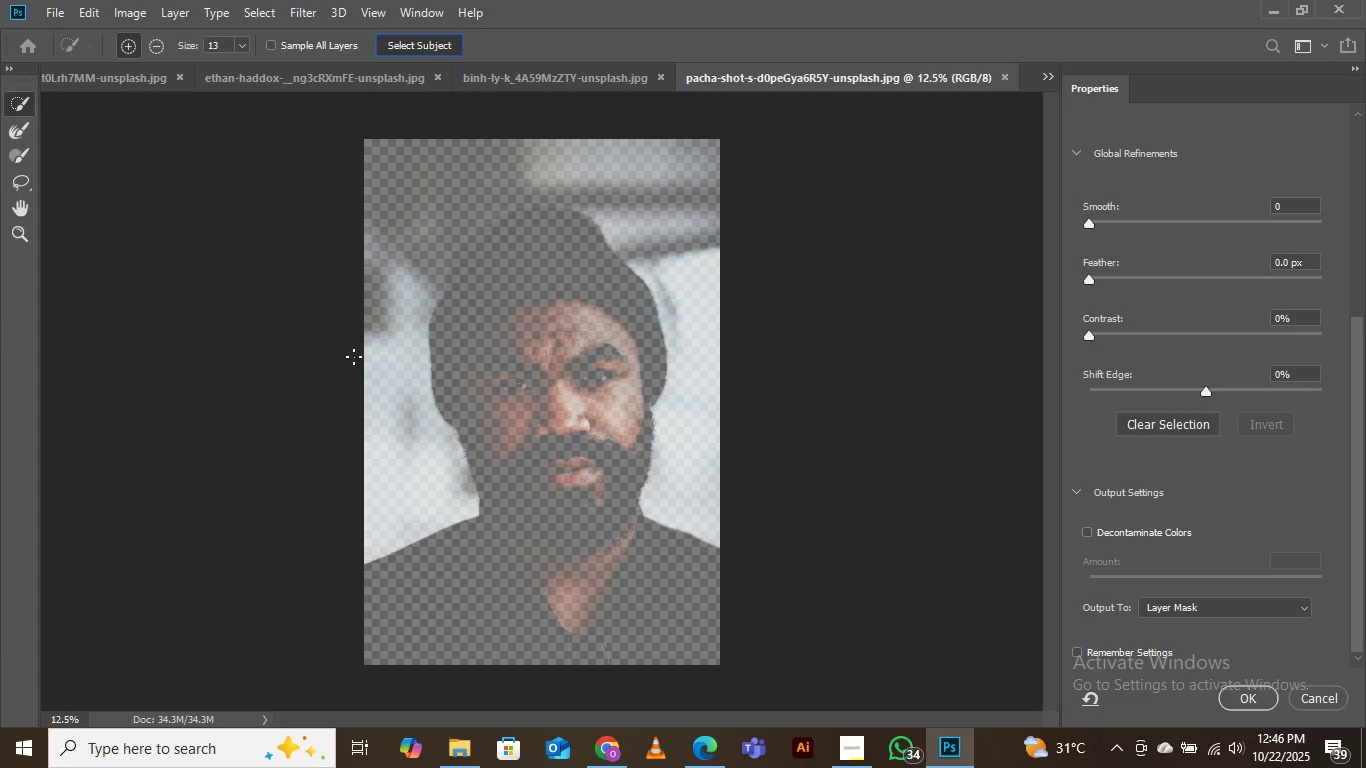 
left_click([1089, 540])
 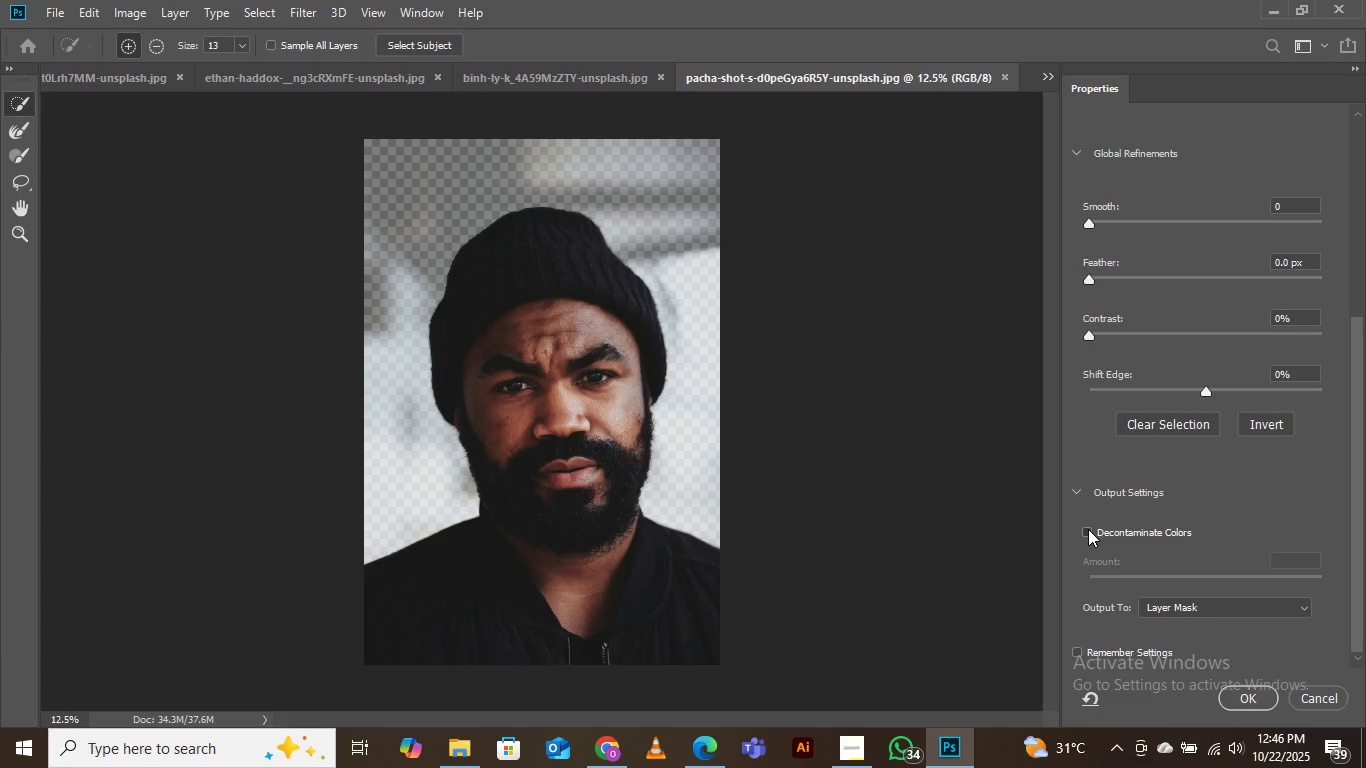 
left_click([1088, 529])
 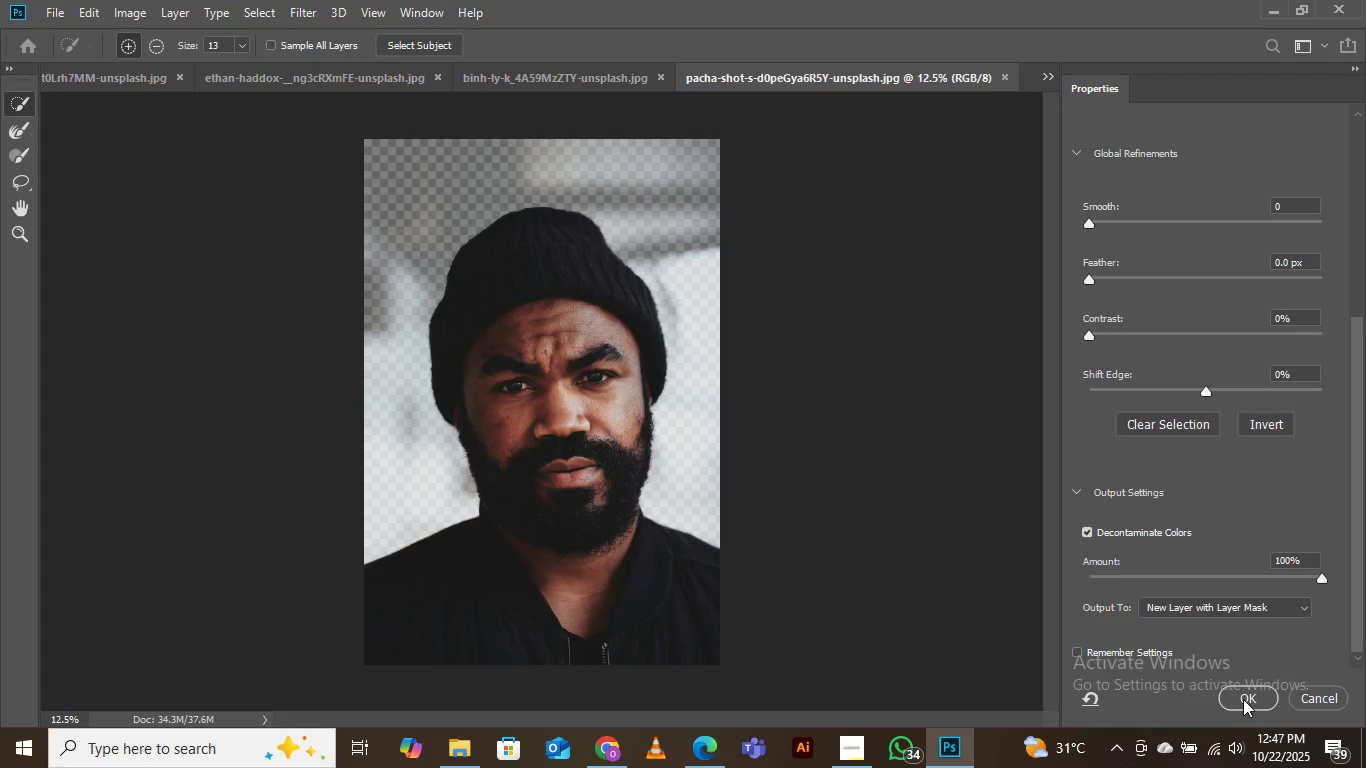 
left_click([1241, 694])
 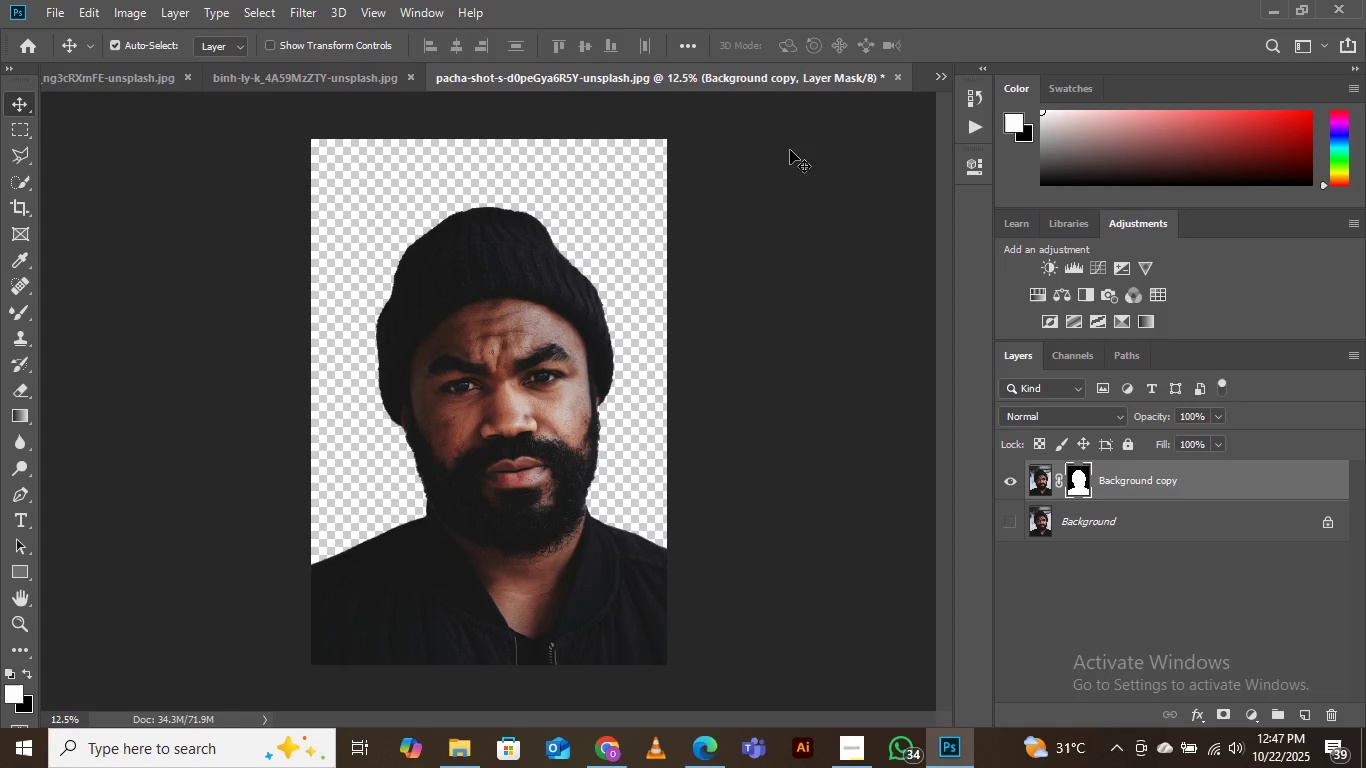 
wait(5.51)
 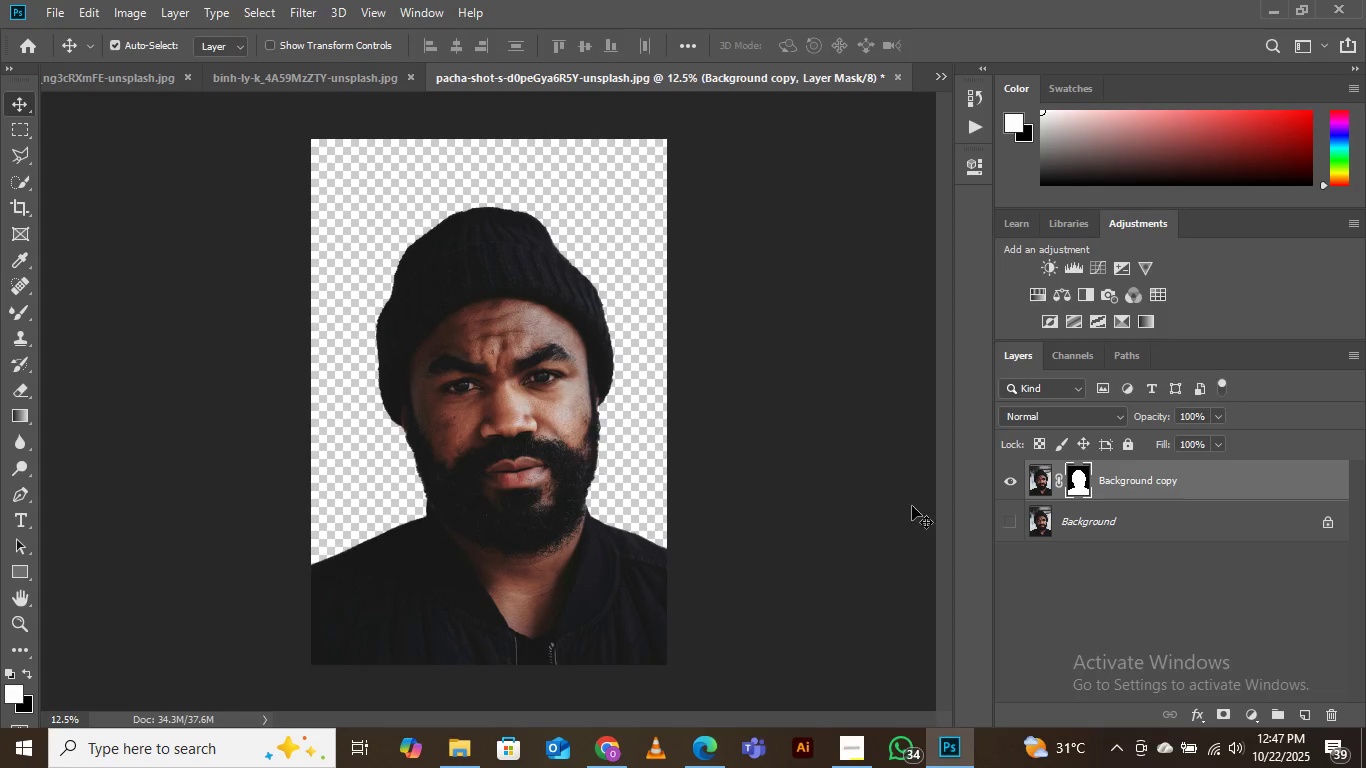 
left_click([940, 71])
 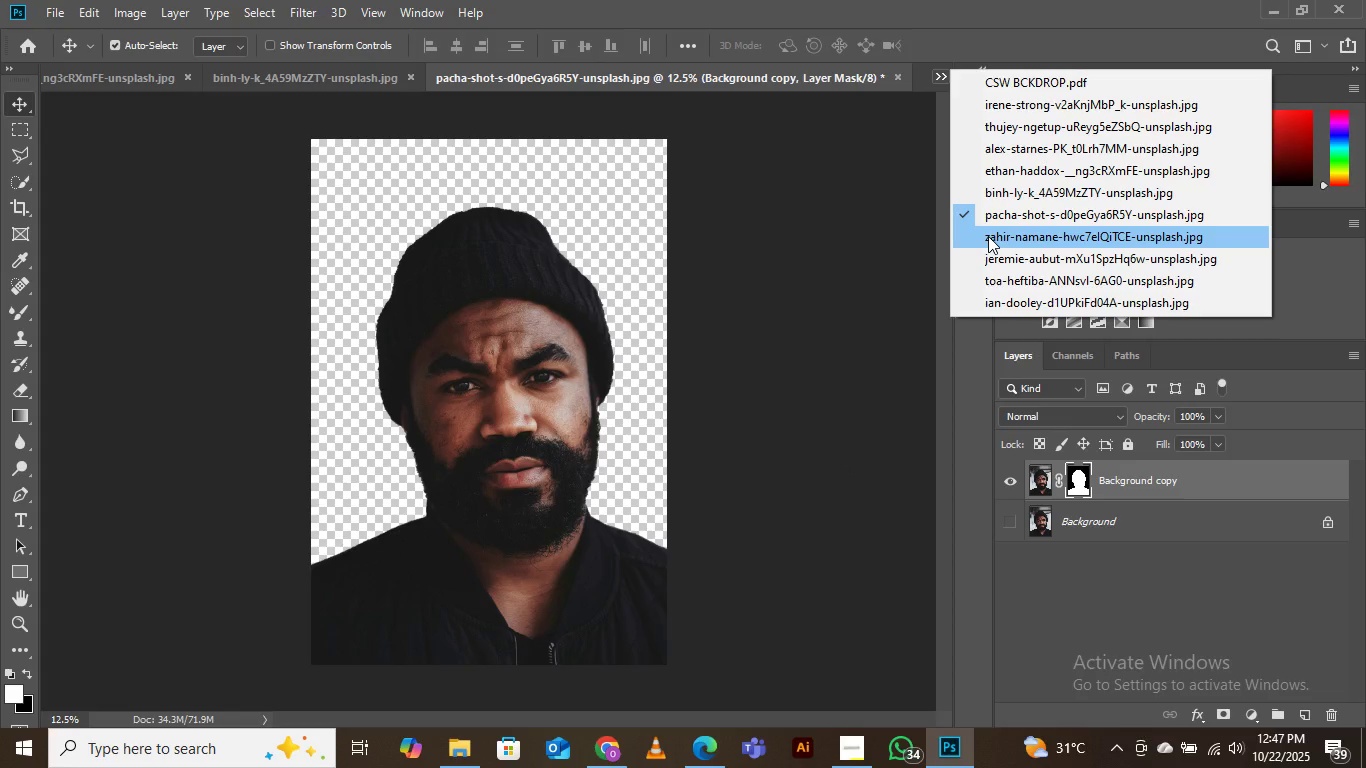 
left_click([988, 236])
 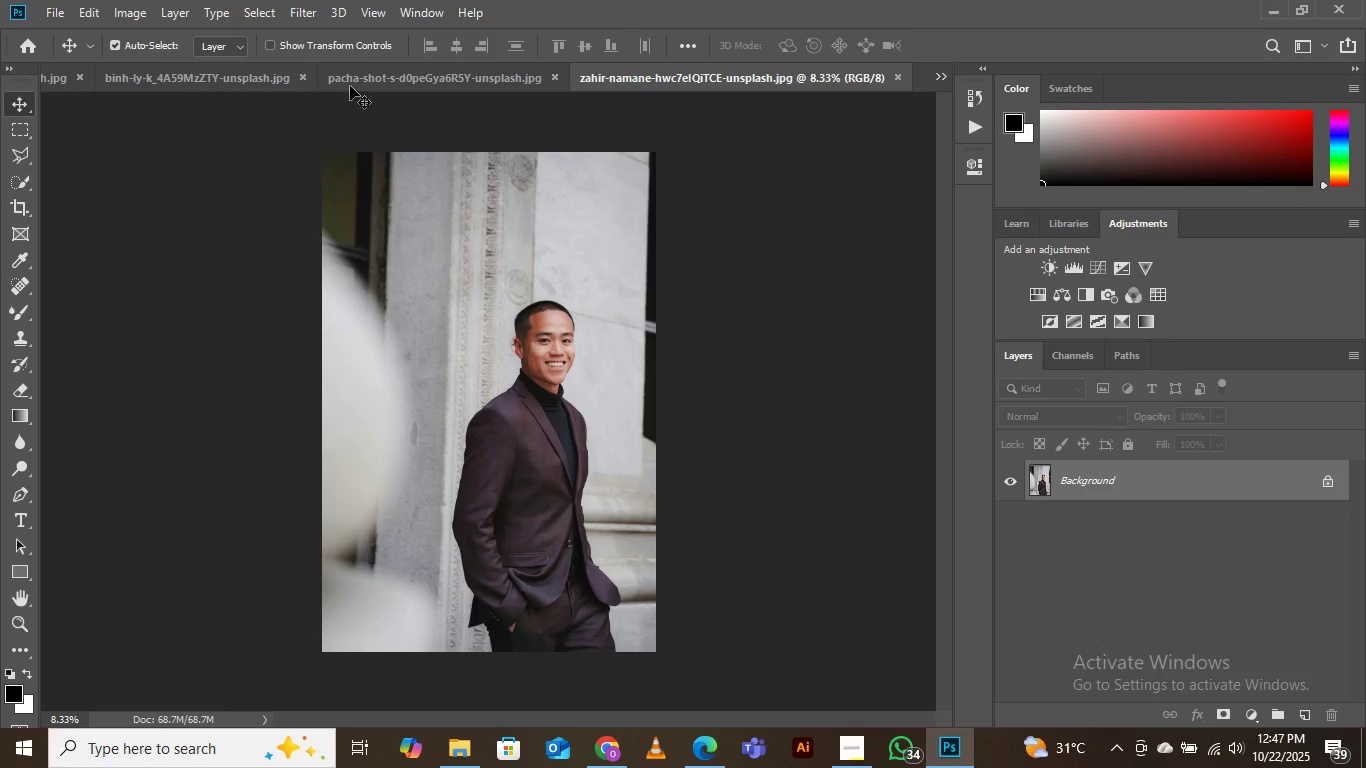 
left_click([259, 10])
 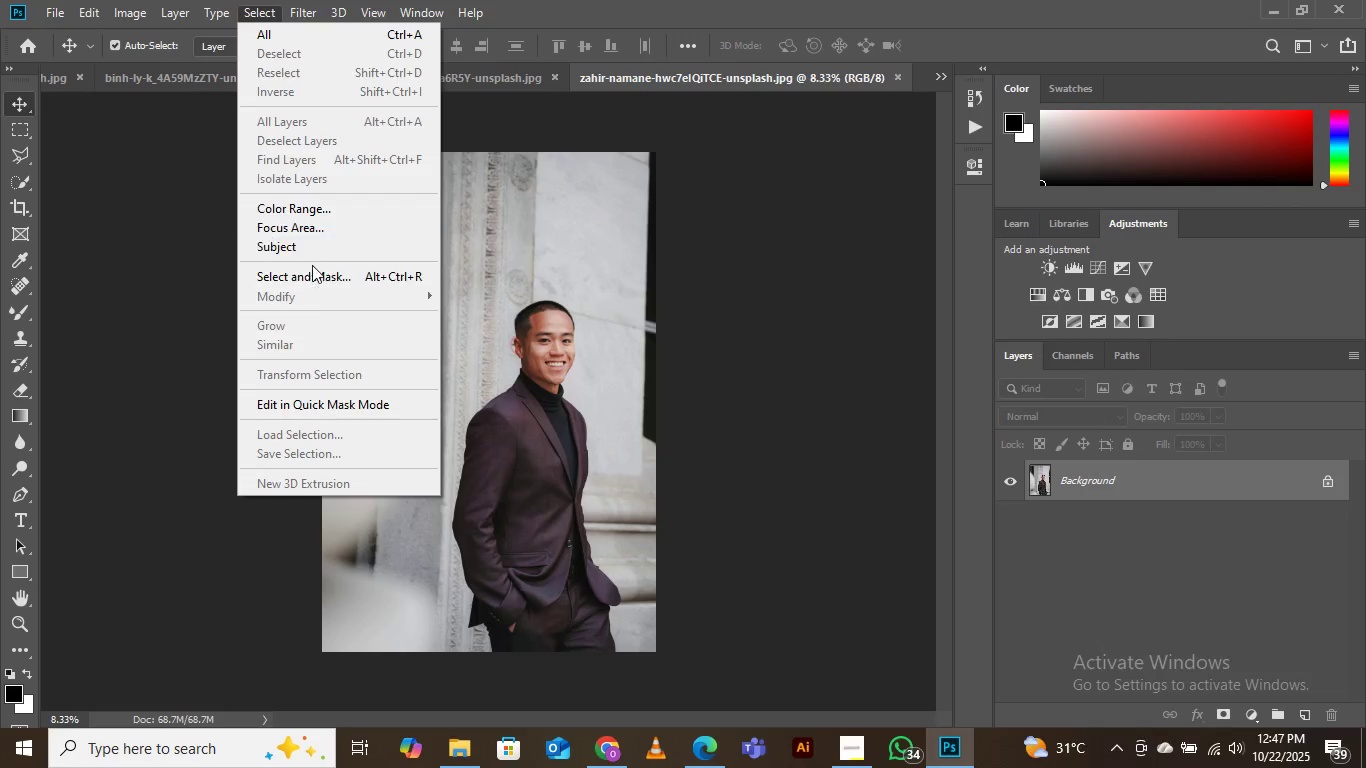 
left_click([318, 276])
 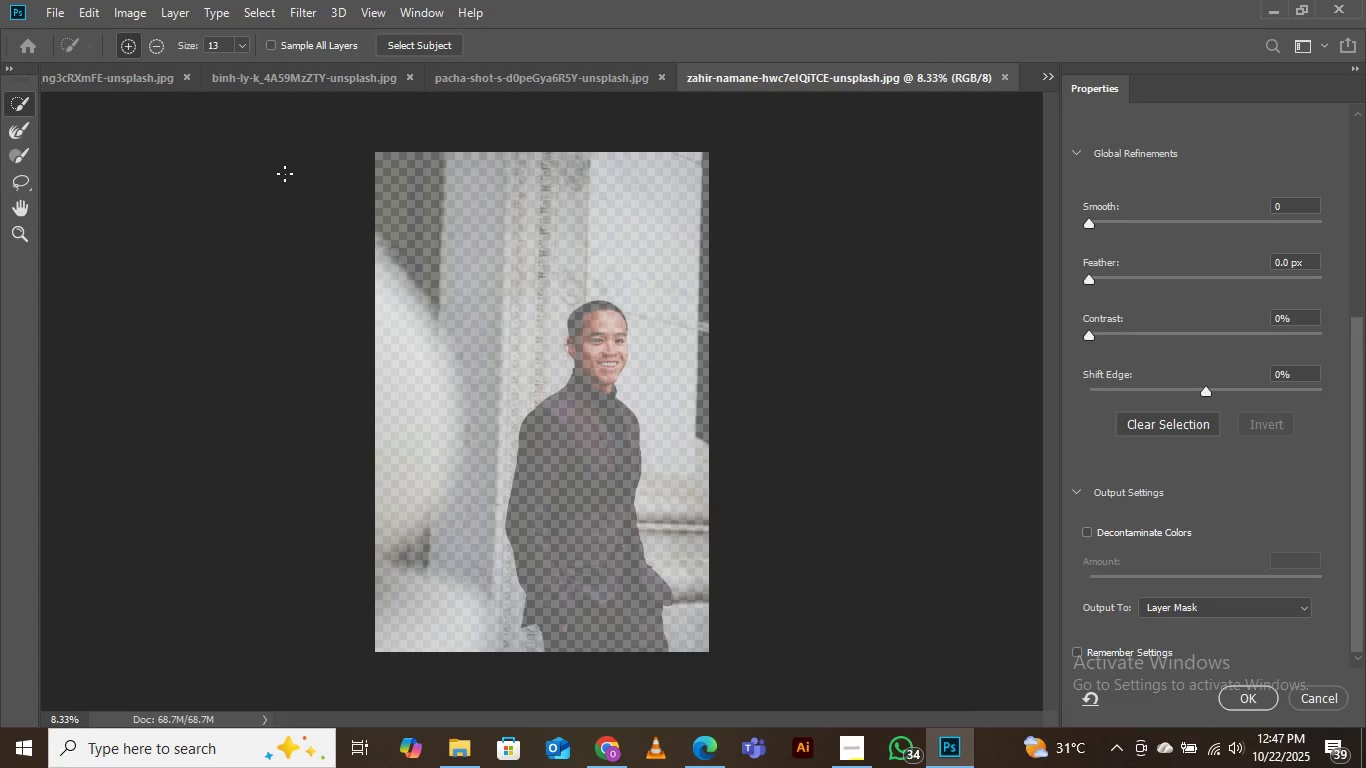 
wait(6.17)
 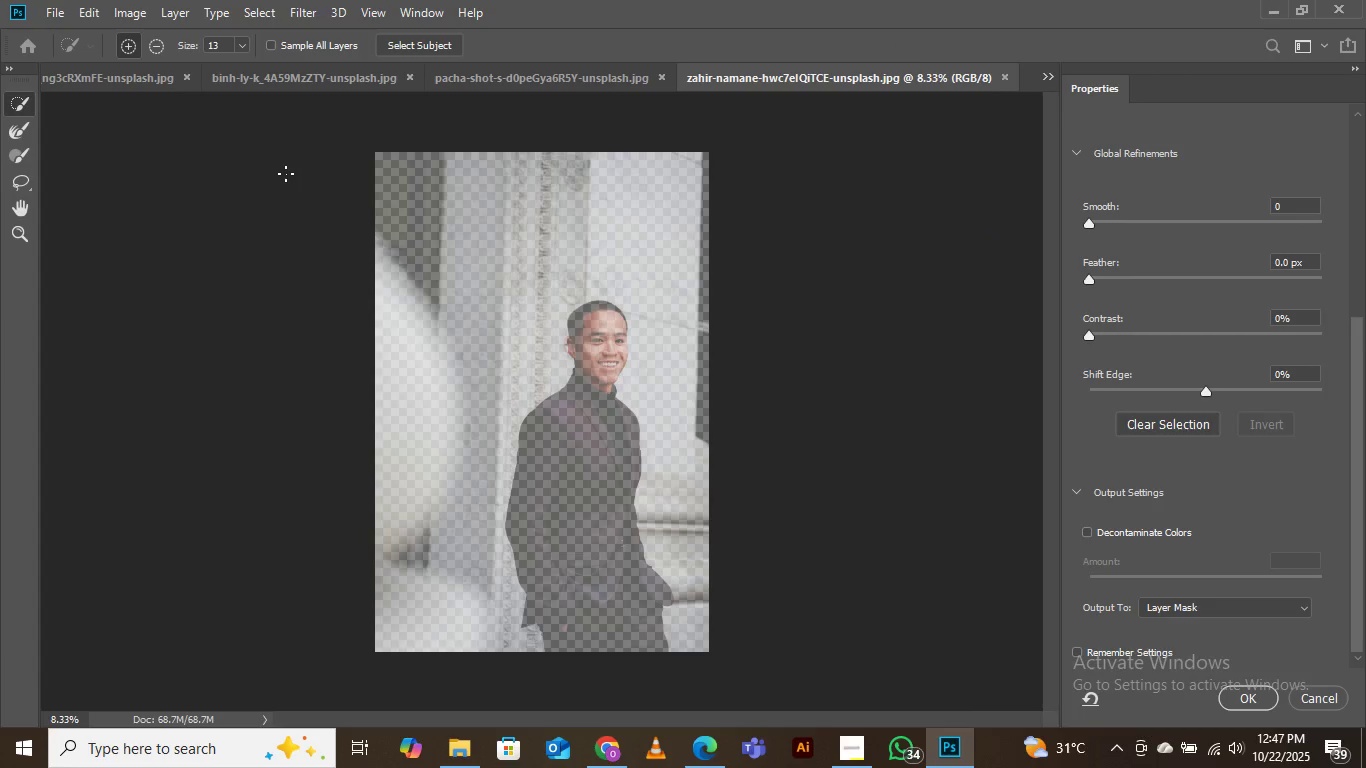 
left_click([411, 40])
 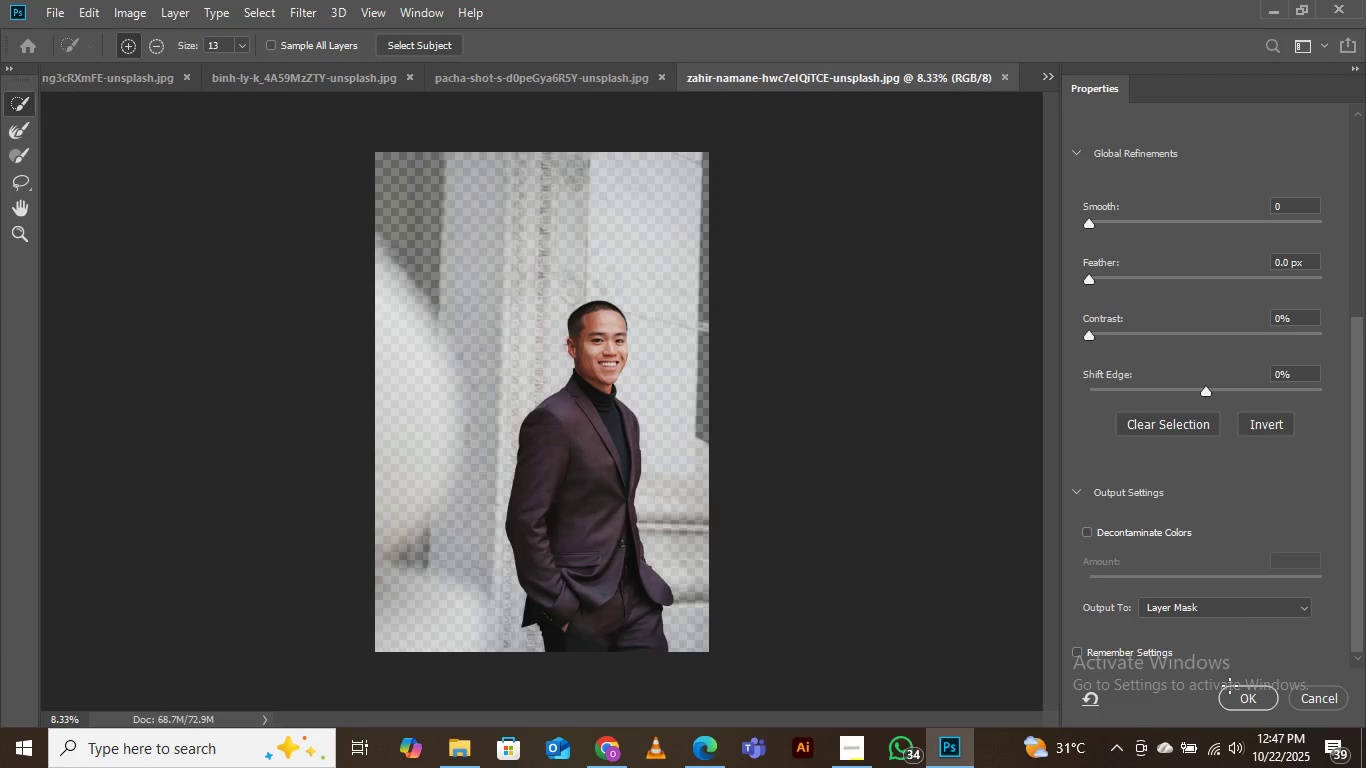 
wait(7.02)
 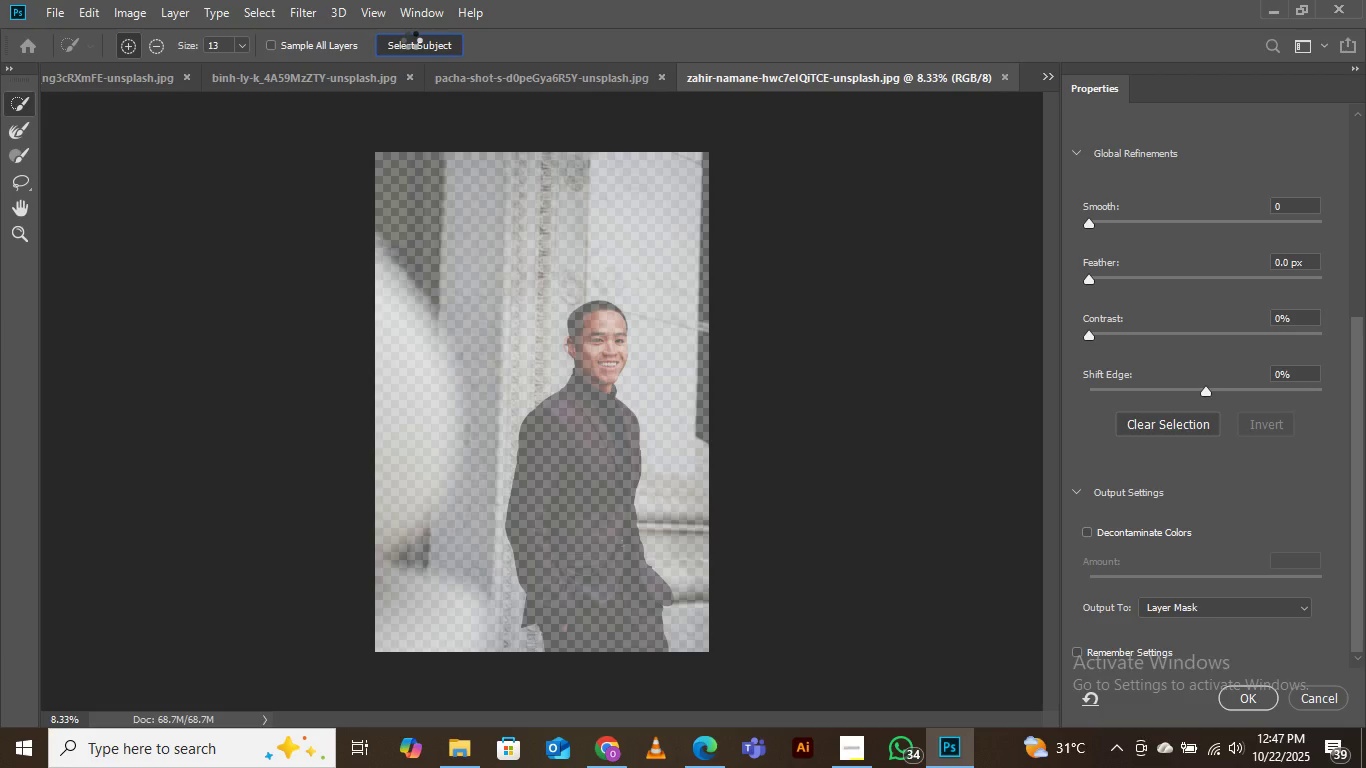 
left_click([1237, 694])
 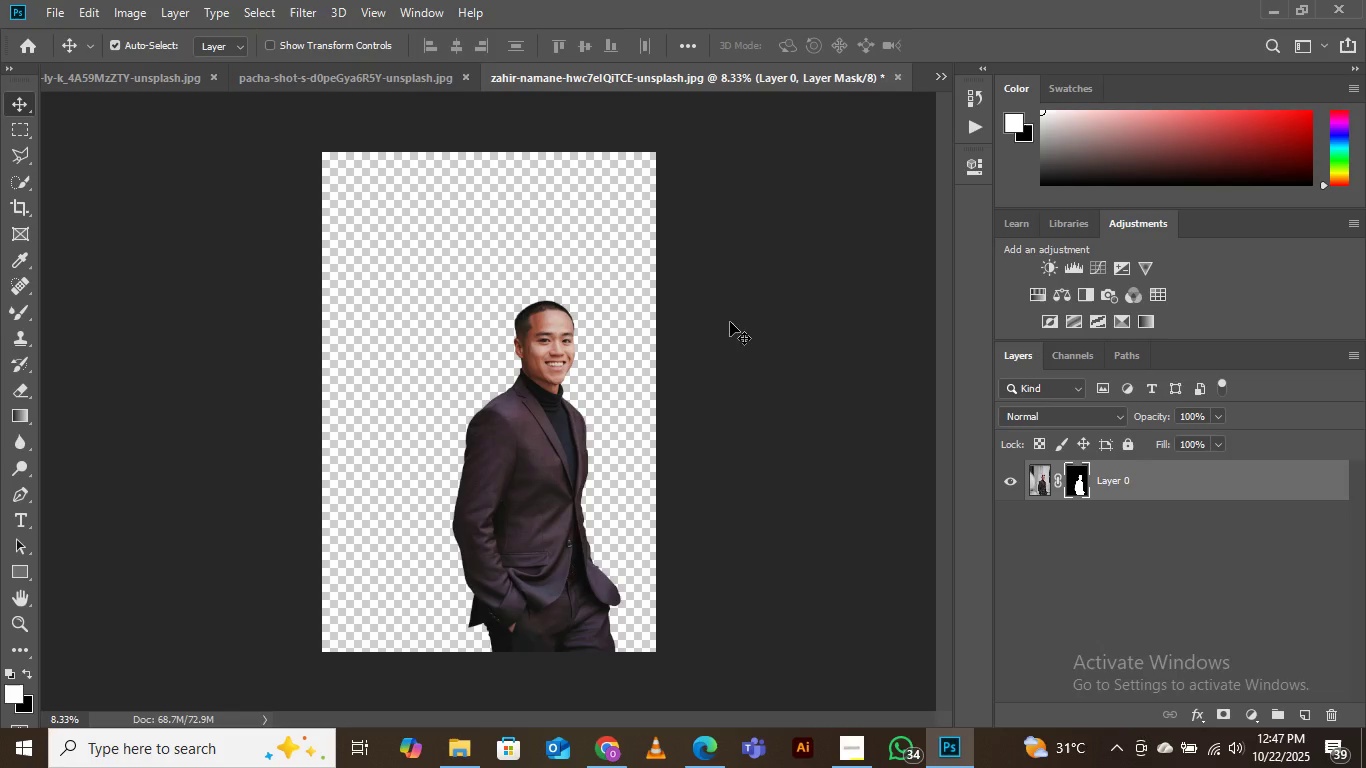 
wait(7.35)
 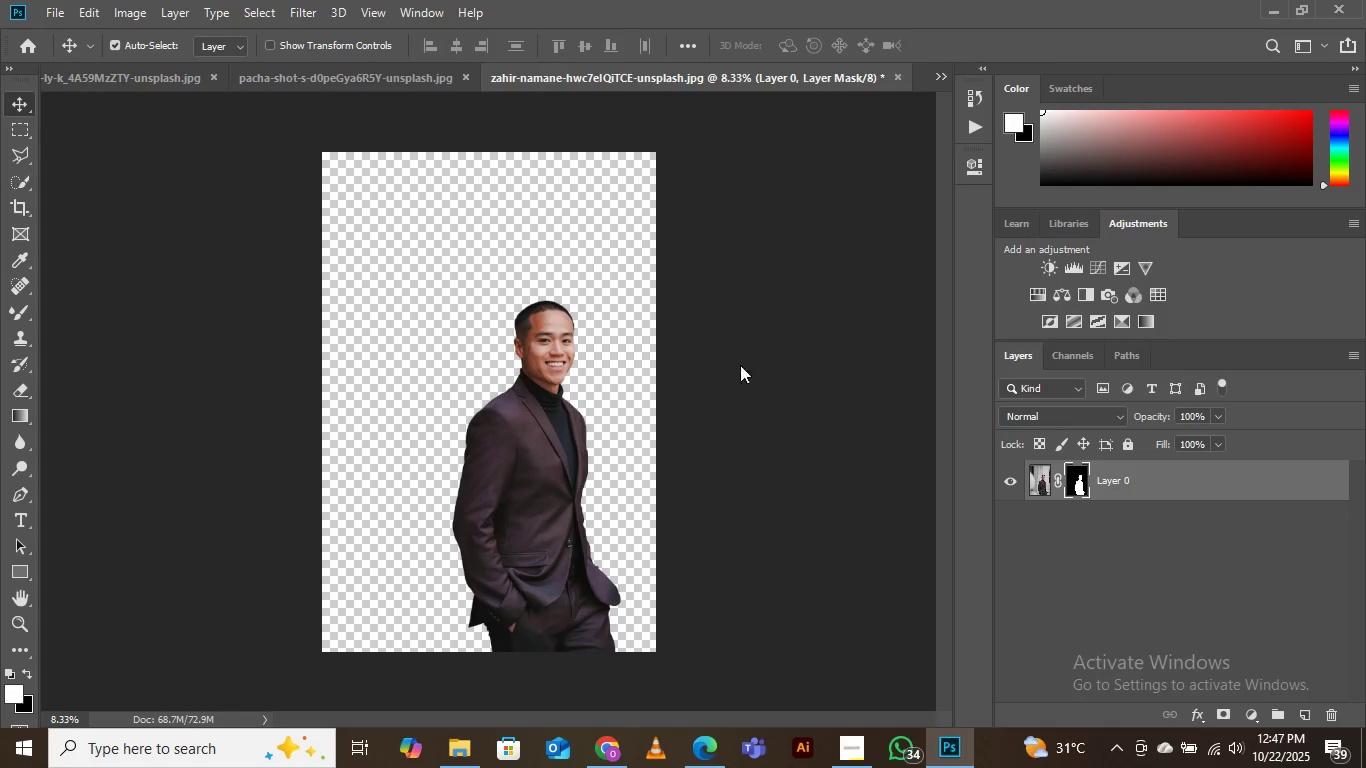 
left_click([553, 336])
 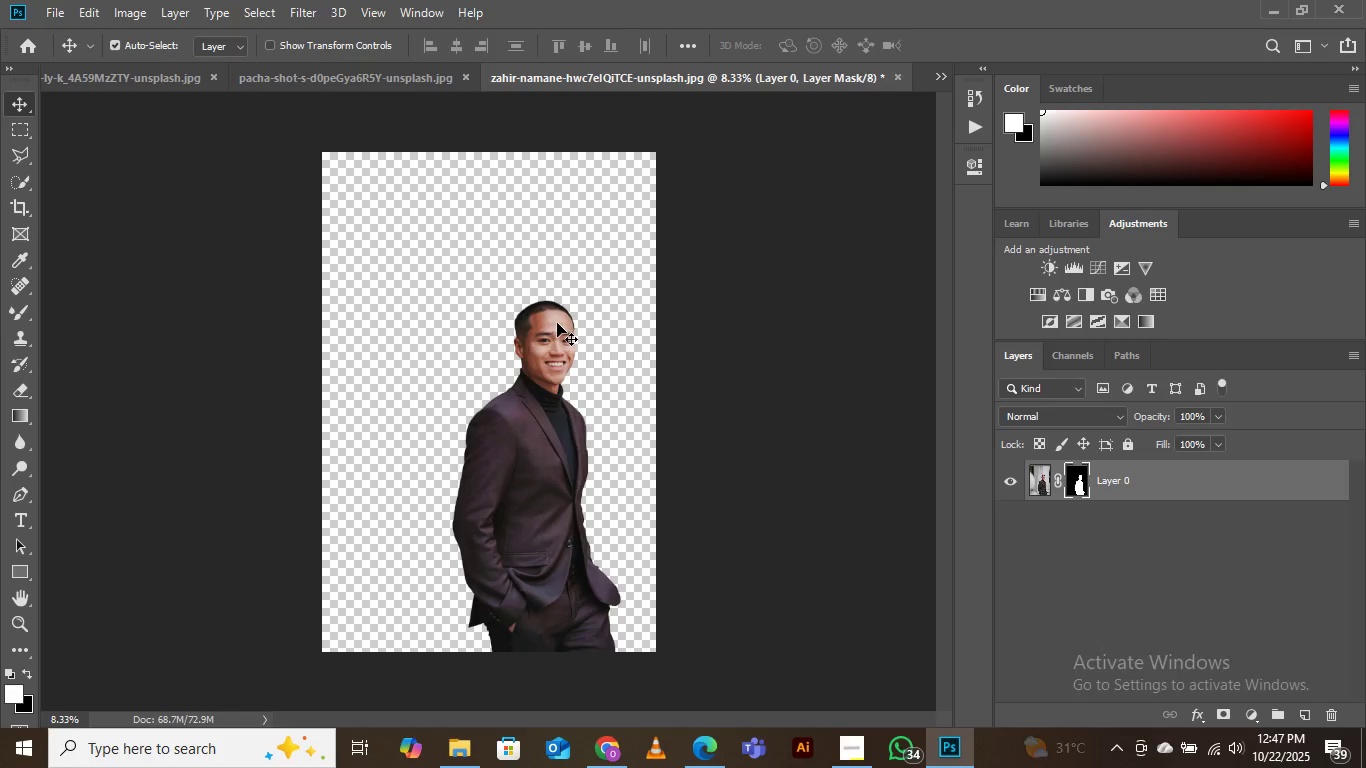 
key(Control+T)
 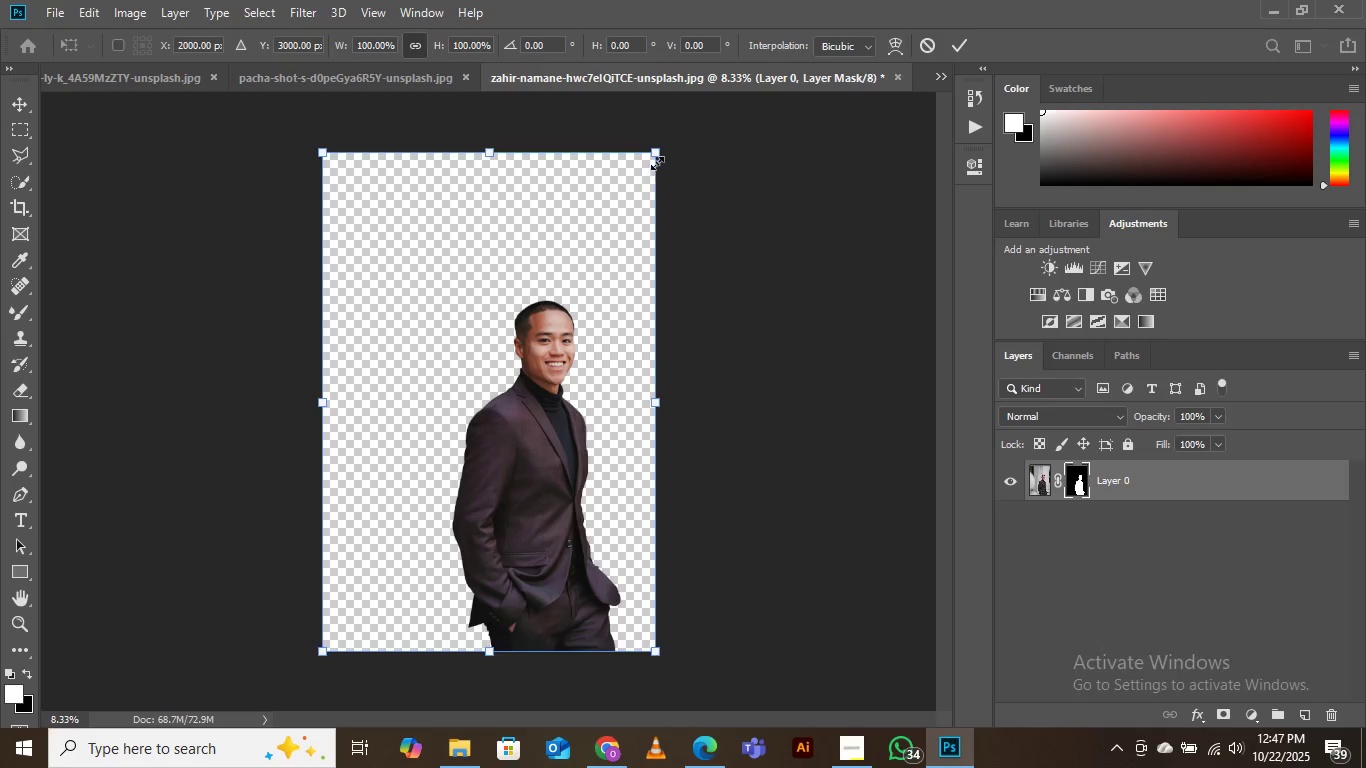 
left_click_drag(start_coordinate=[657, 153], to_coordinate=[773, 59])
 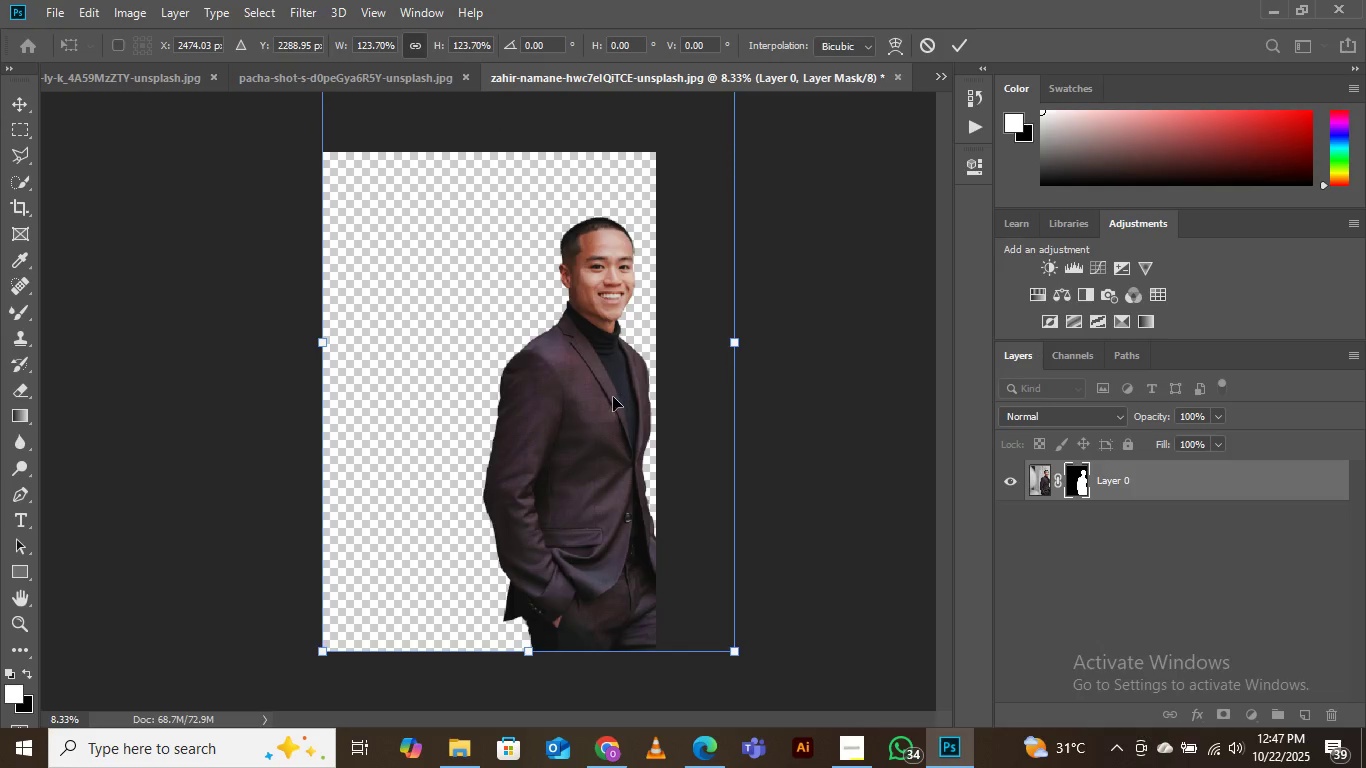 
left_click_drag(start_coordinate=[612, 398], to_coordinate=[513, 397])
 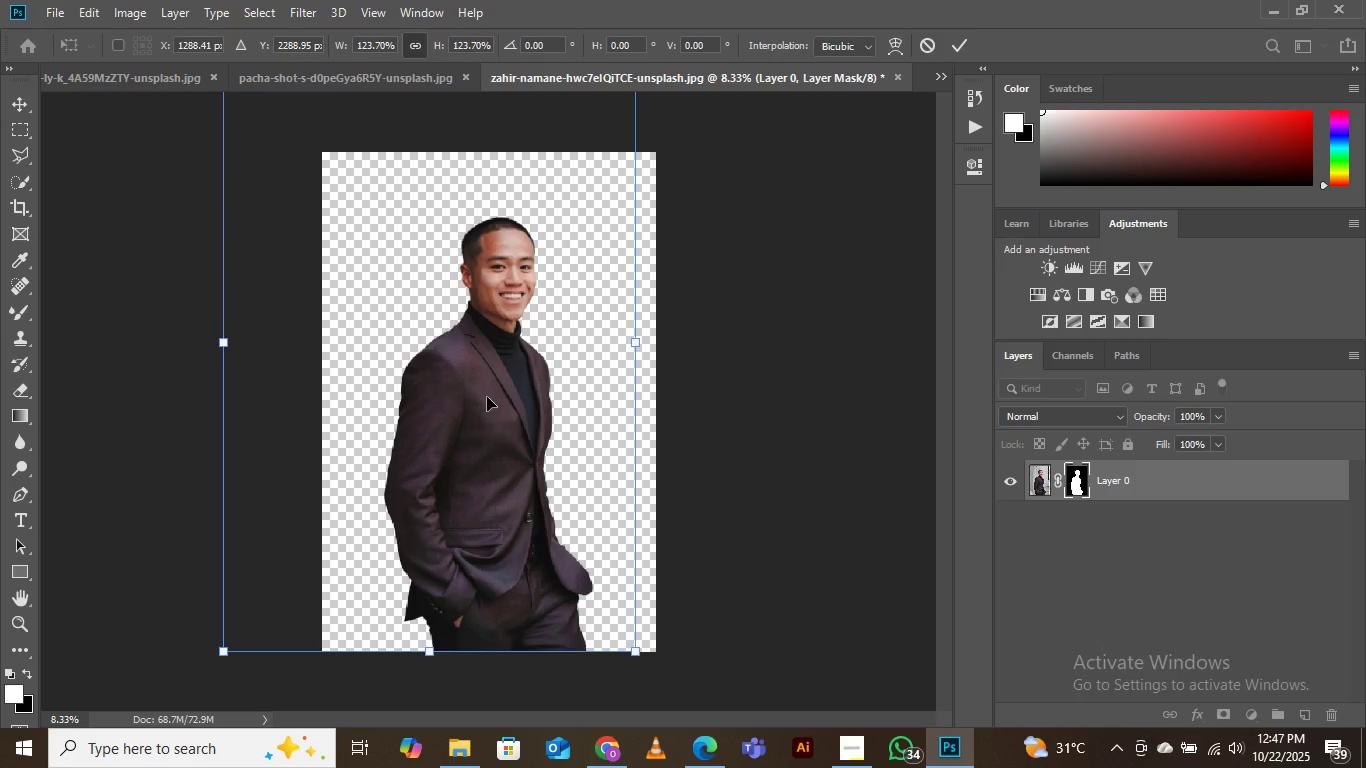 
double_click([487, 397])
 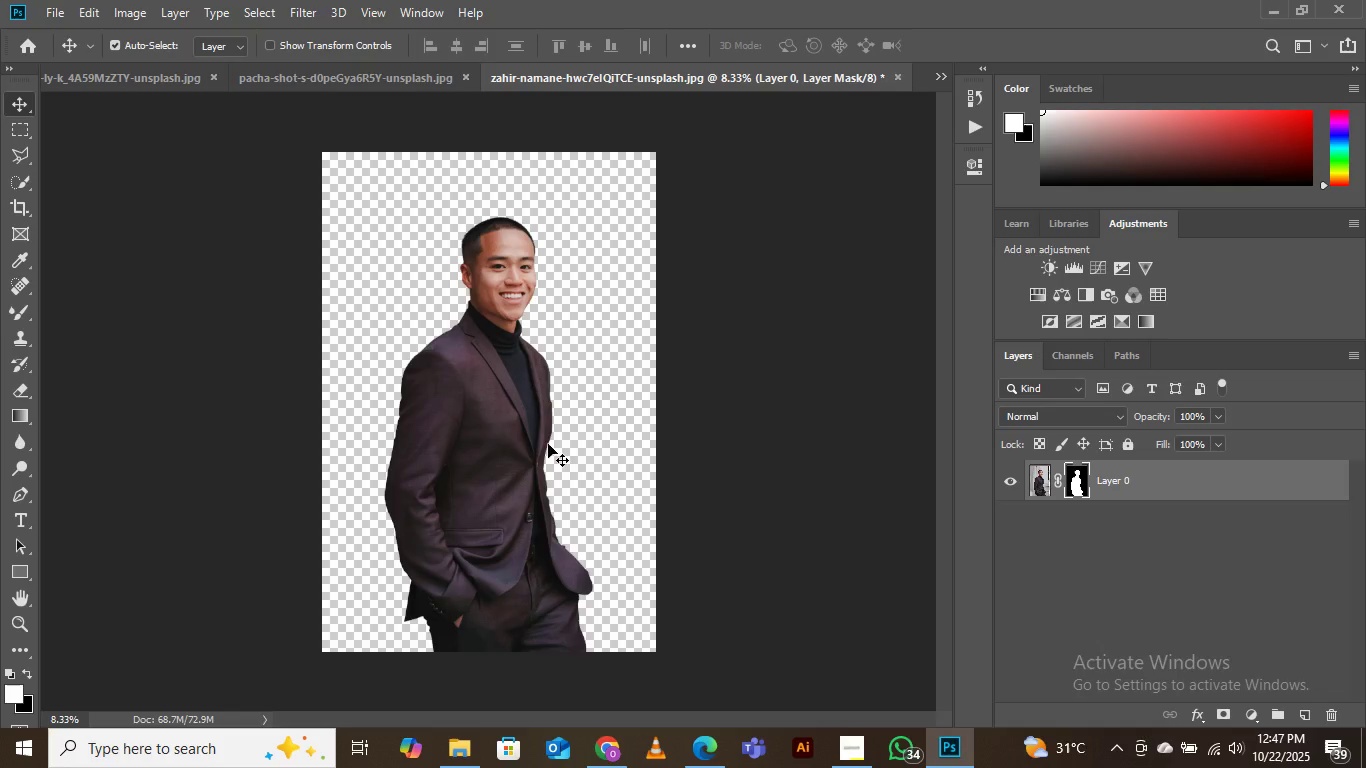 
wait(5.24)
 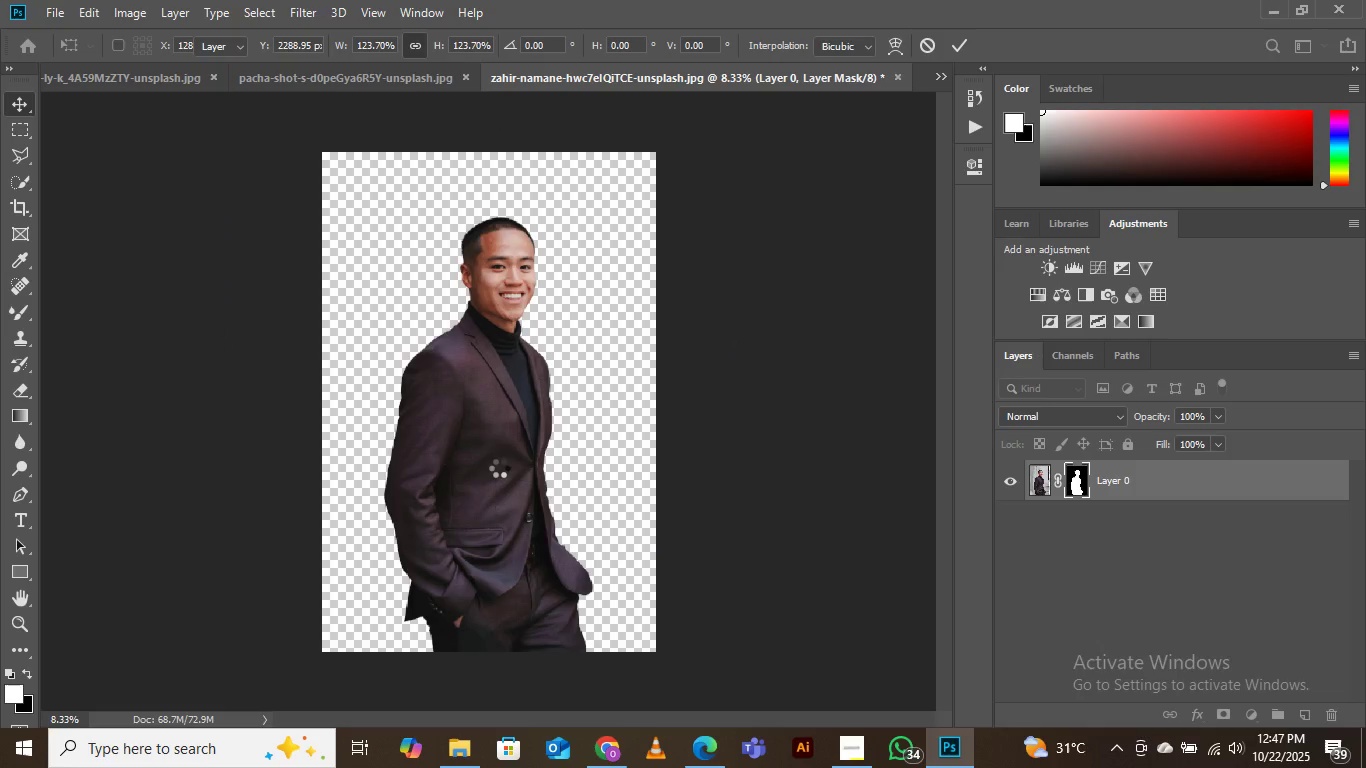 
left_click([942, 78])
 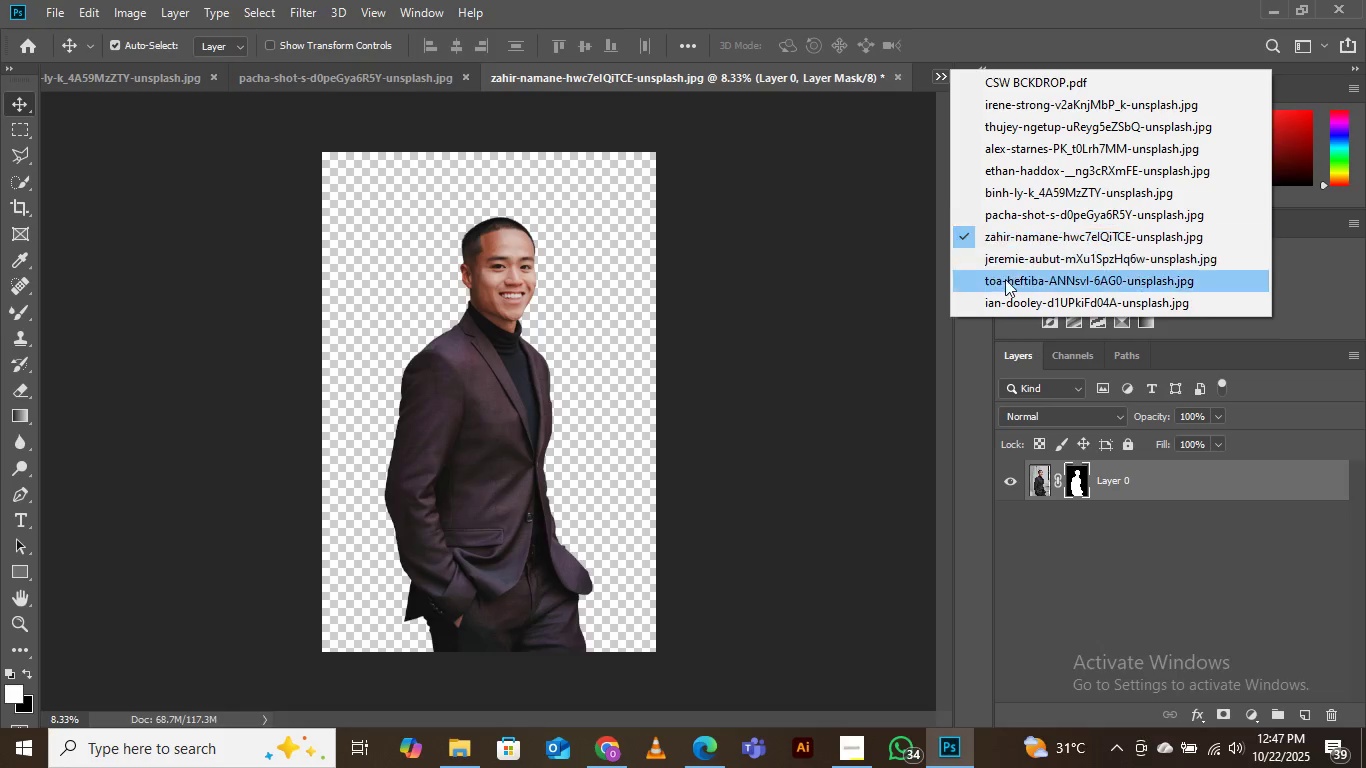 
left_click([1004, 261])
 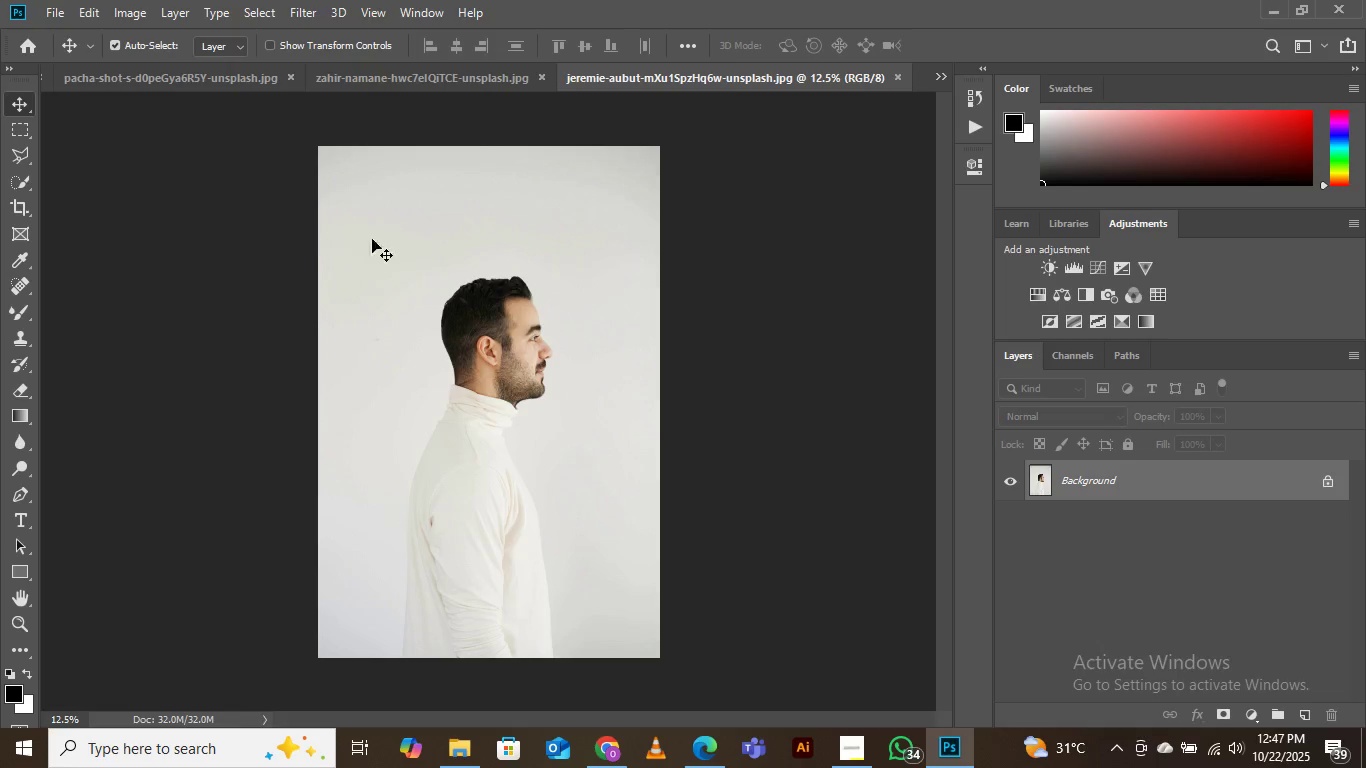 
left_click([252, 6])
 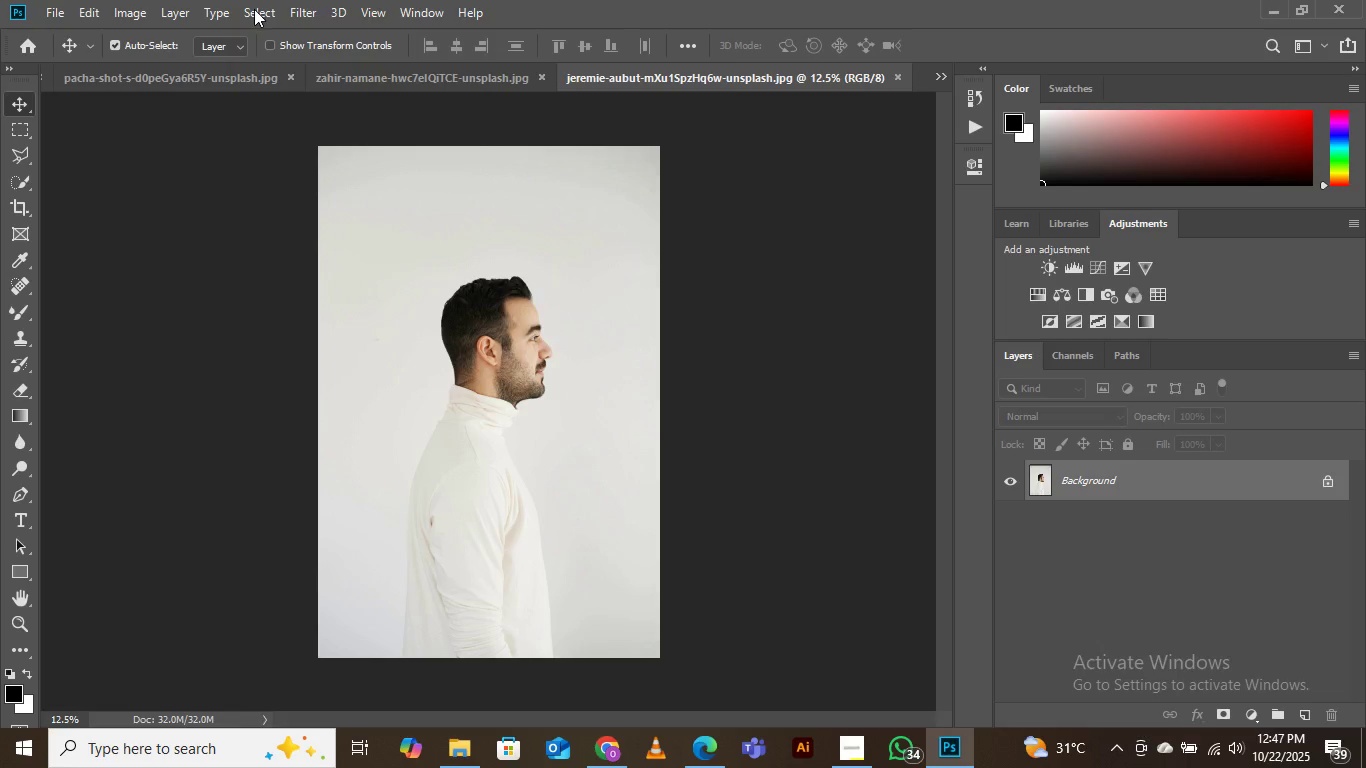 
mouse_move([256, 29])
 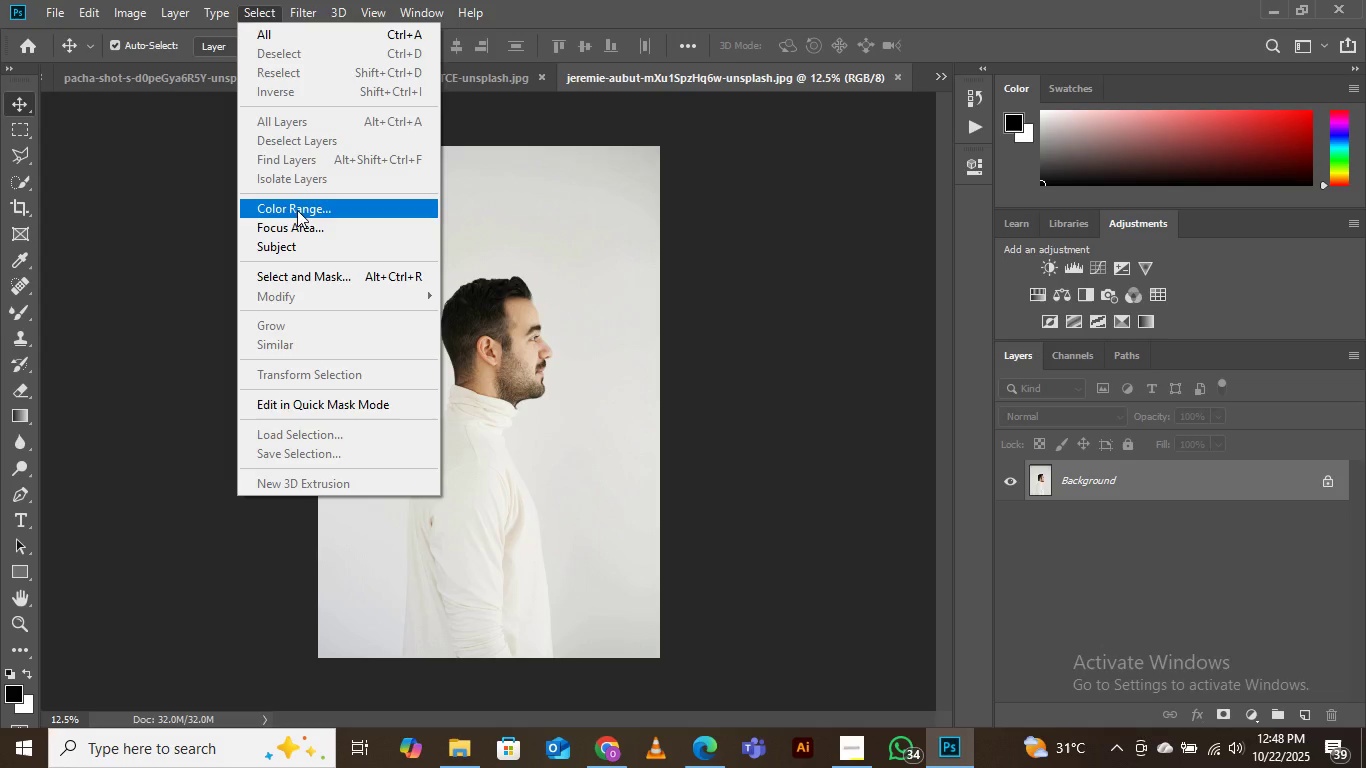 
left_click([317, 274])
 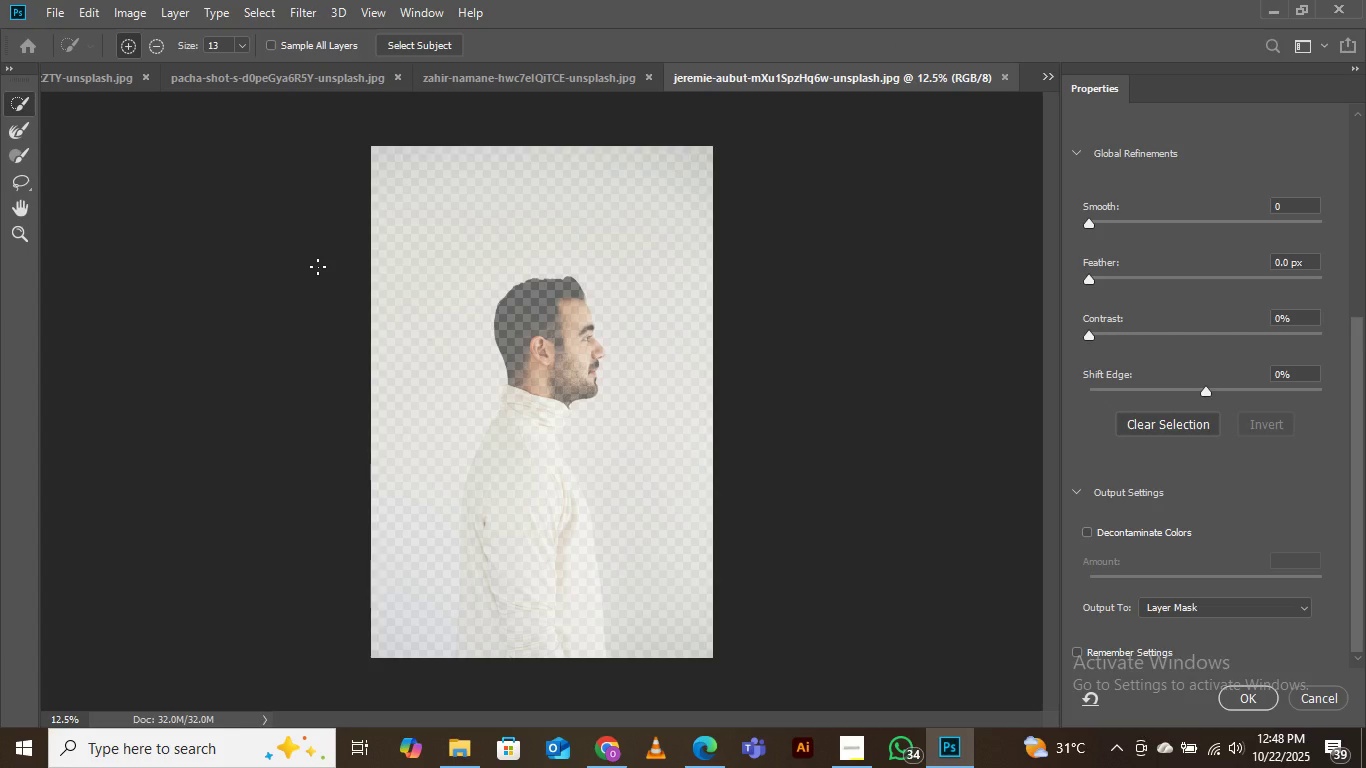 
wait(6.97)
 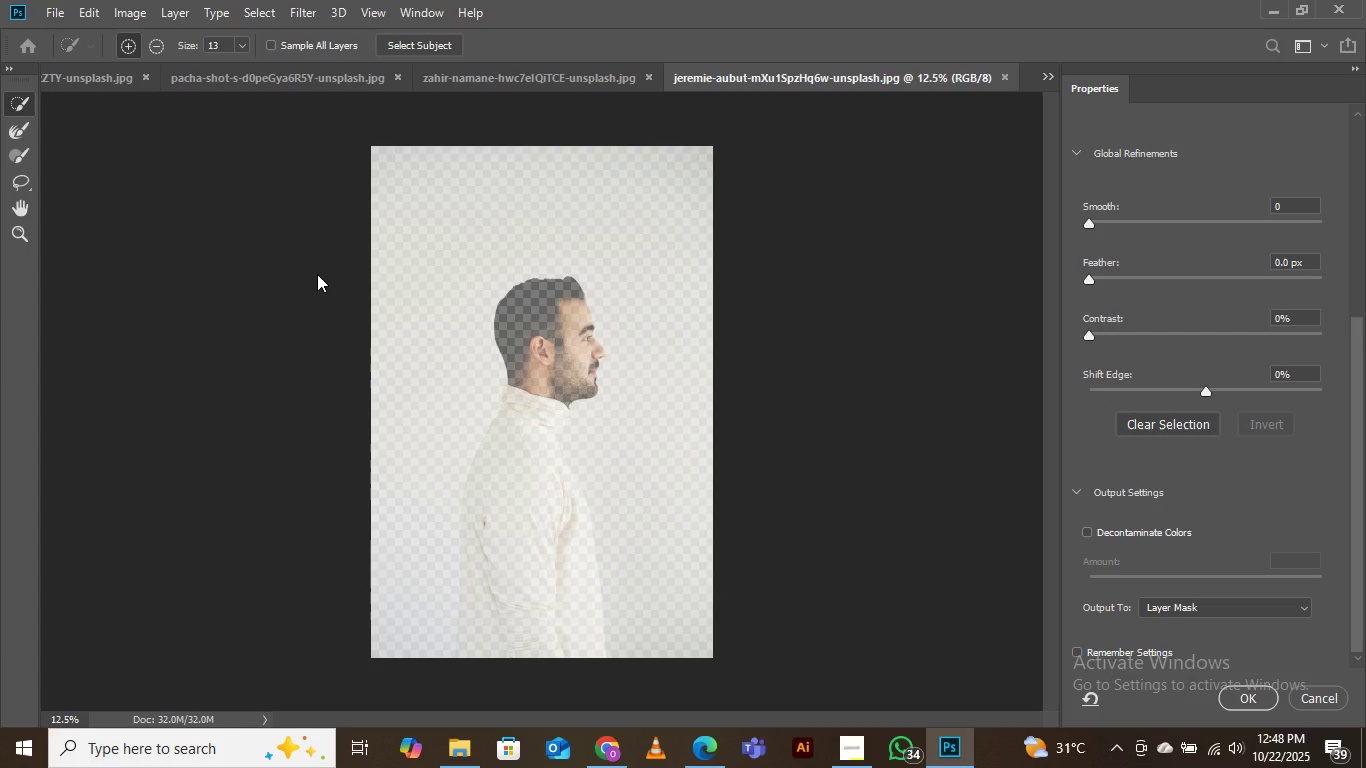 
left_click([411, 46])
 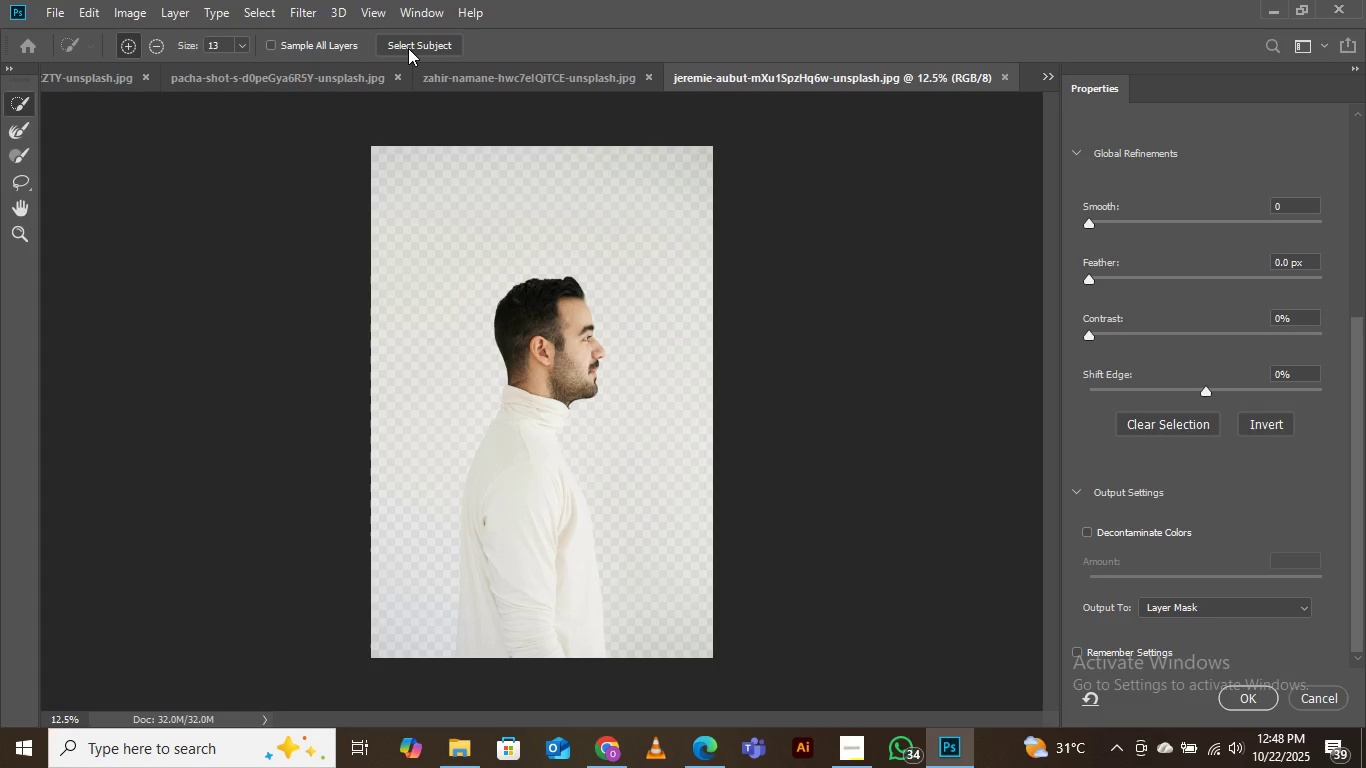 
wait(8.21)
 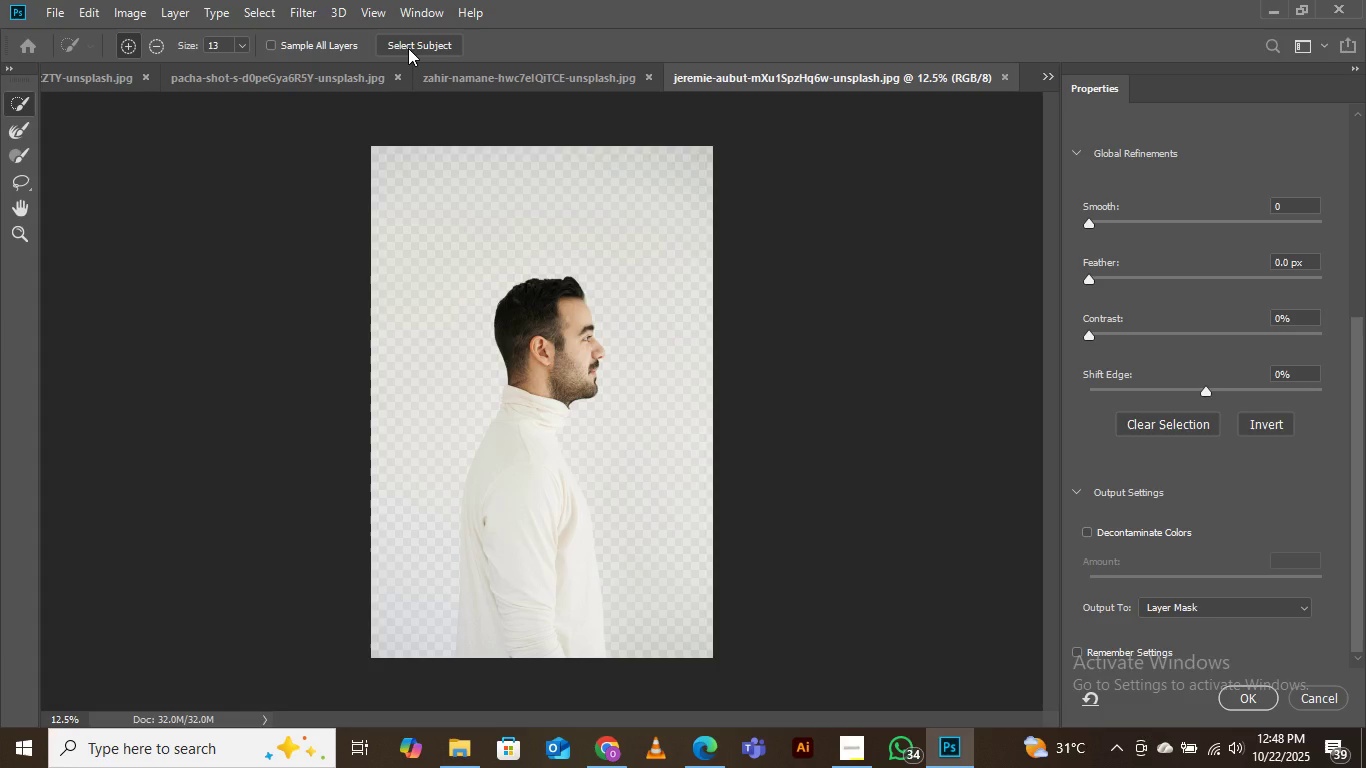 
left_click([1087, 534])
 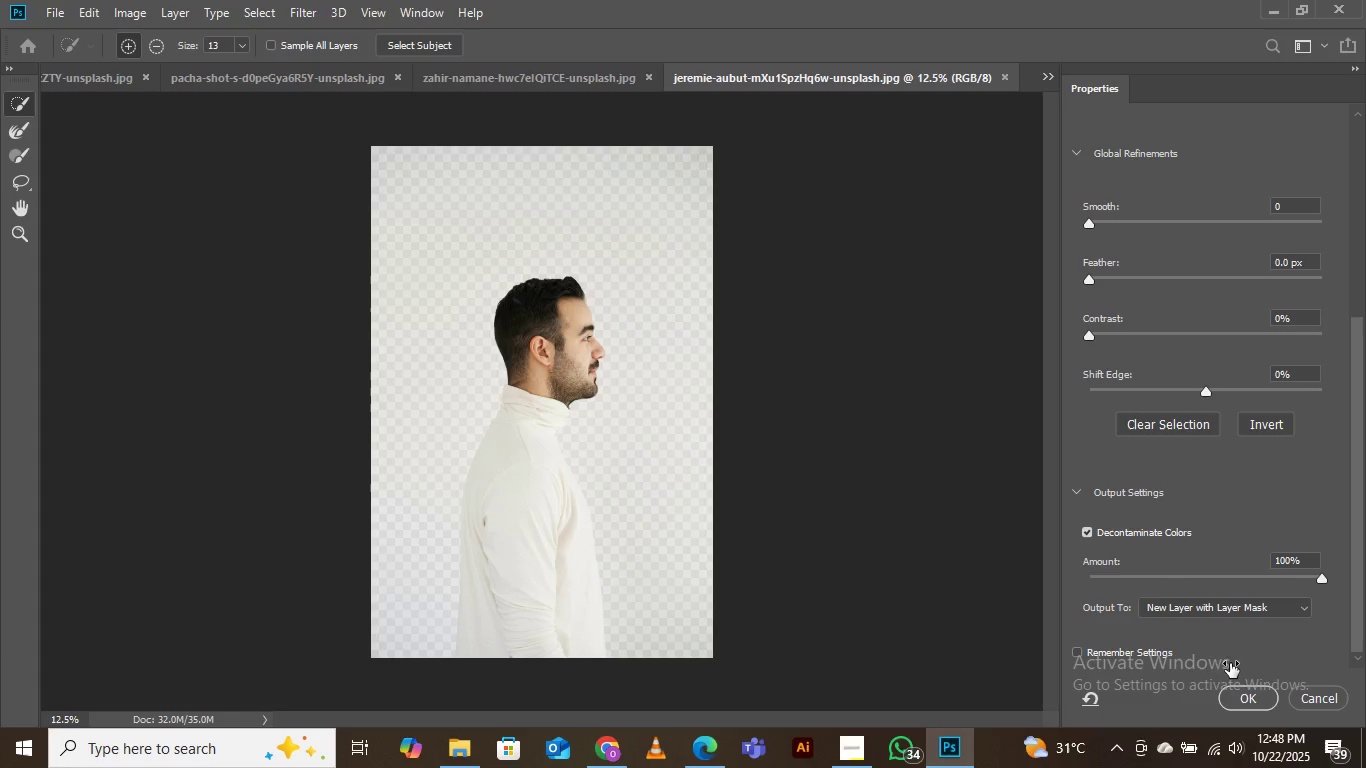 
left_click([1246, 698])
 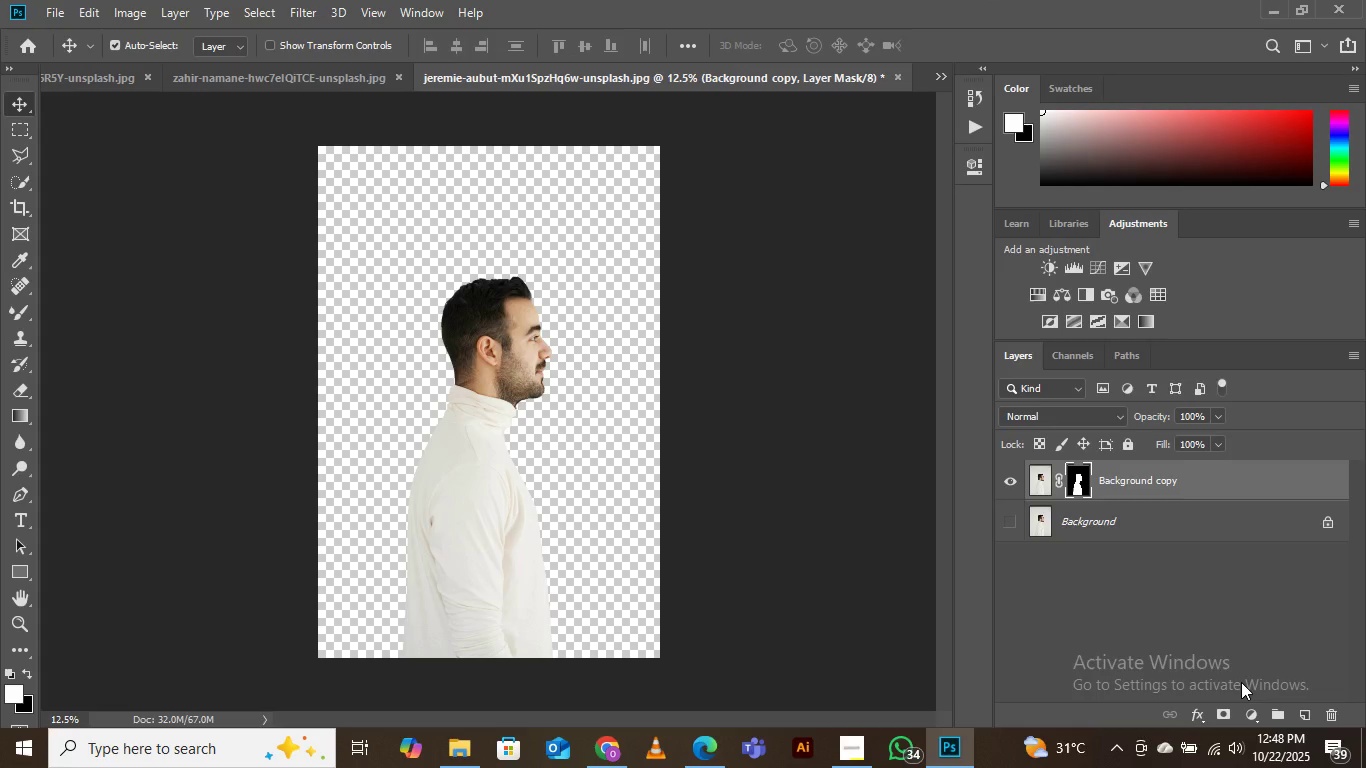 
wait(10.69)
 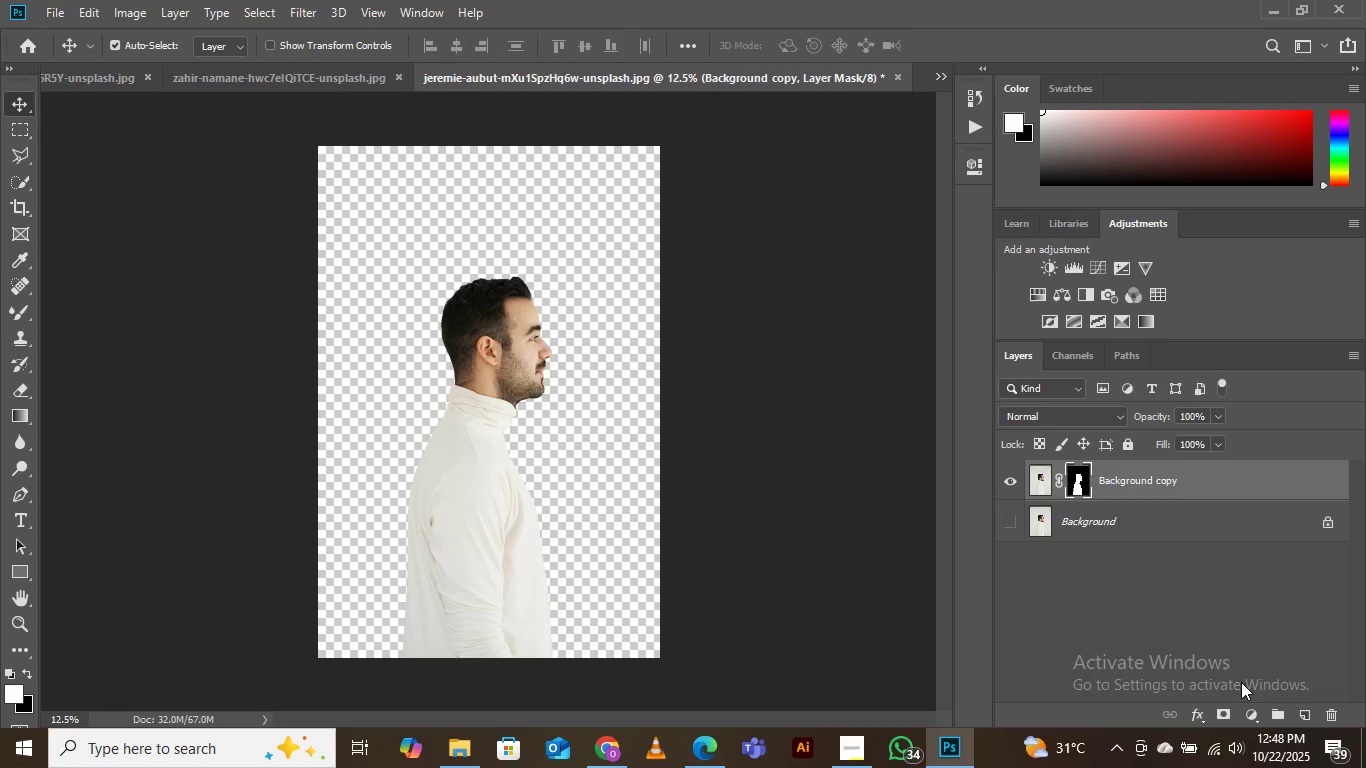 
key(Control+T)
 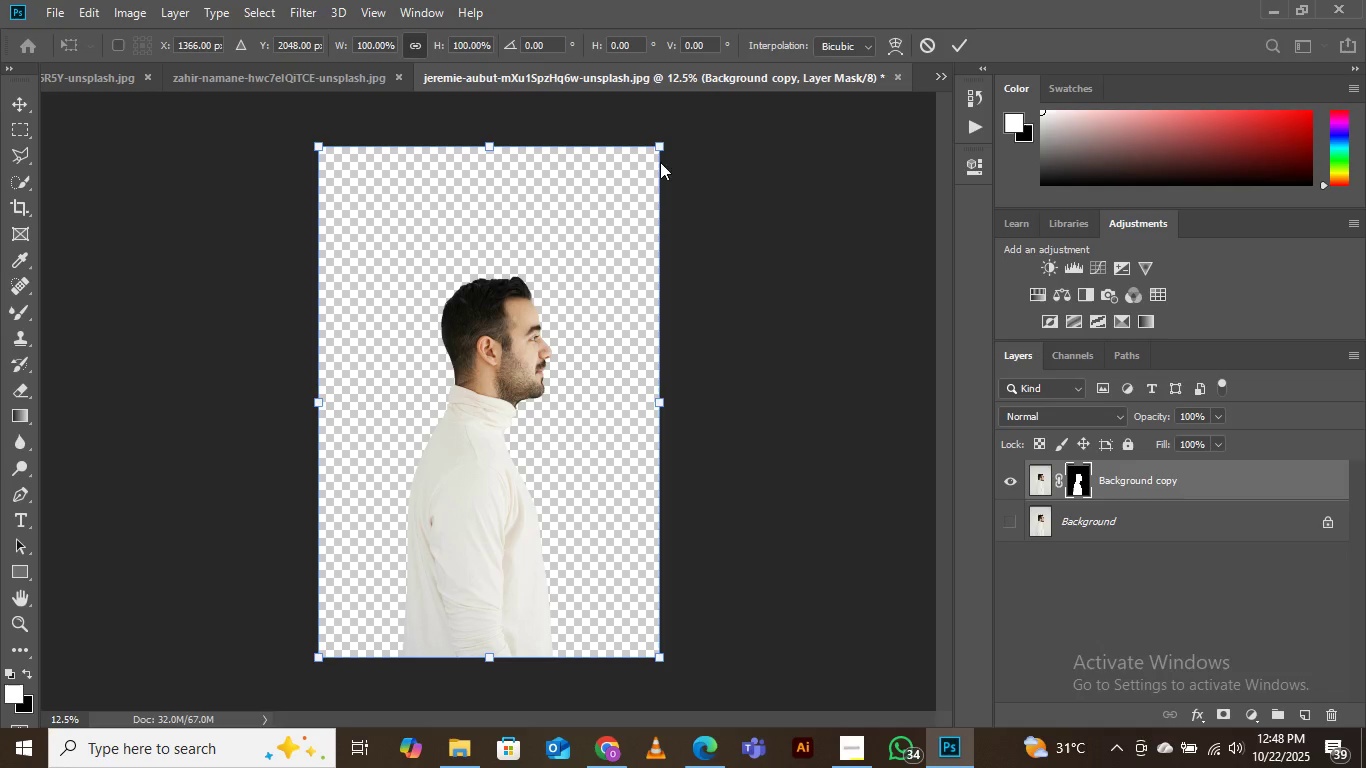 
left_click_drag(start_coordinate=[662, 142], to_coordinate=[759, 53])
 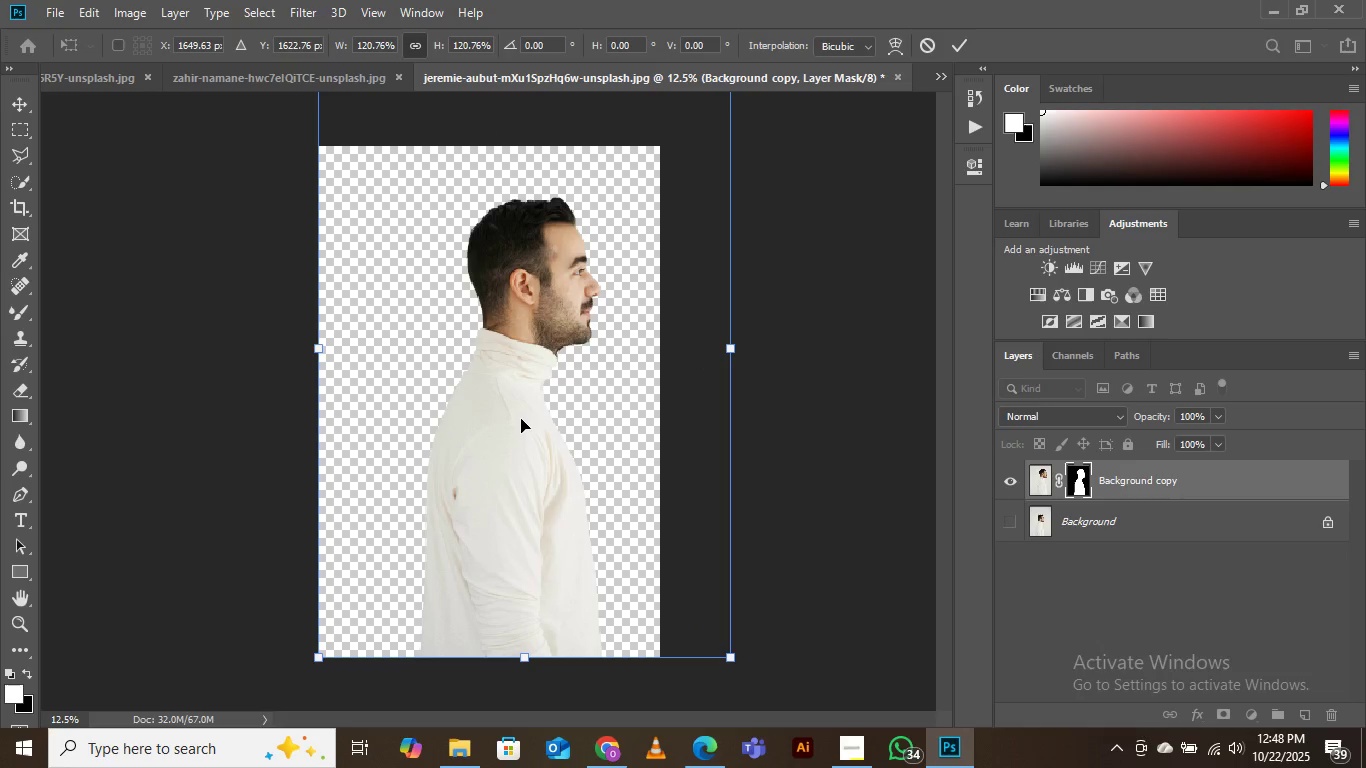 
left_click_drag(start_coordinate=[519, 422], to_coordinate=[496, 422])
 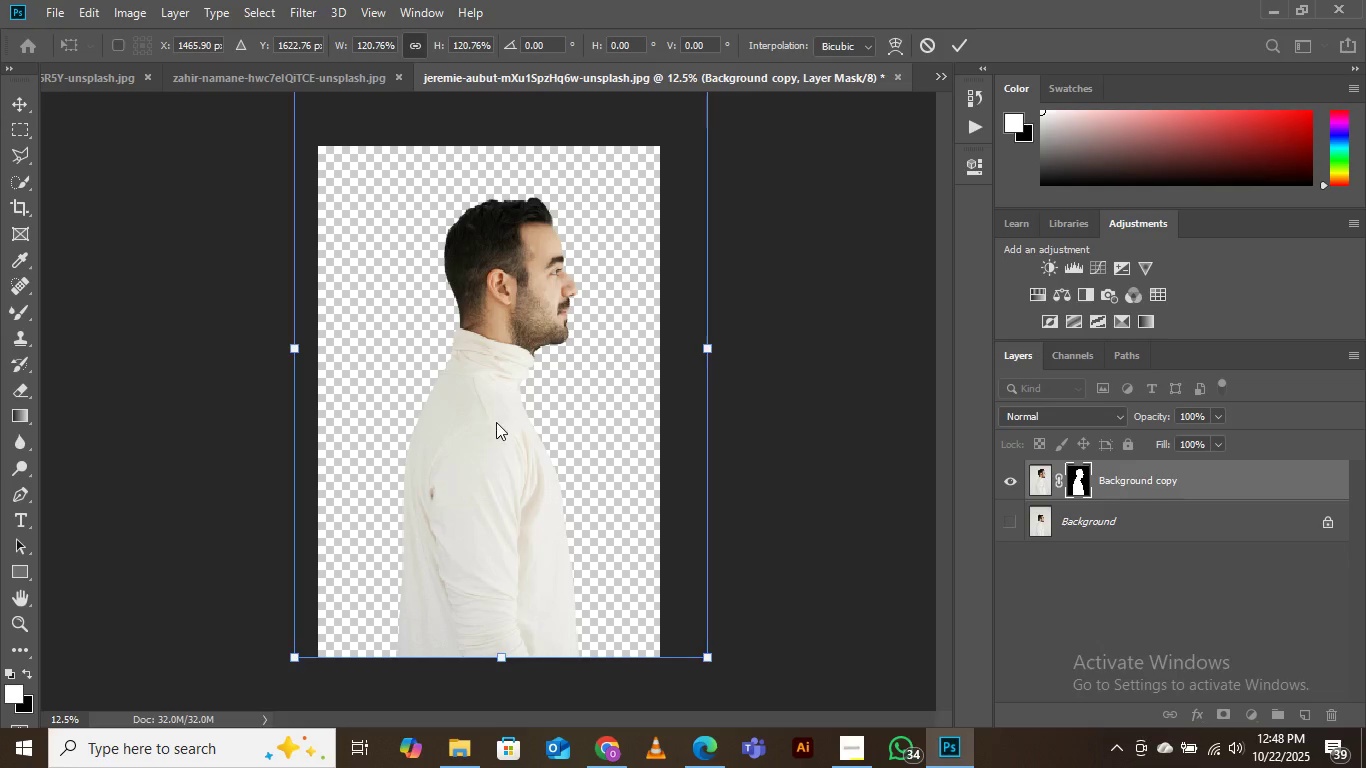 
double_click([496, 422])
 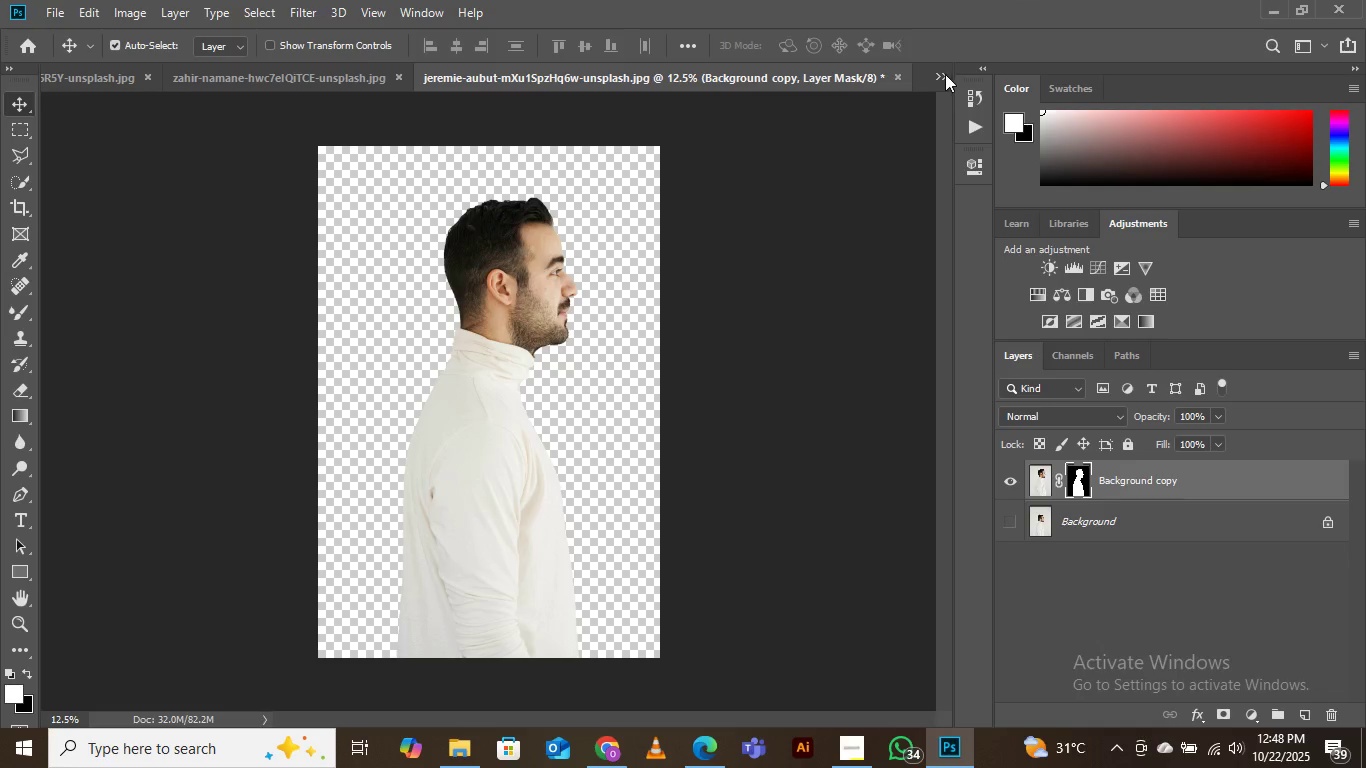 
left_click([941, 75])
 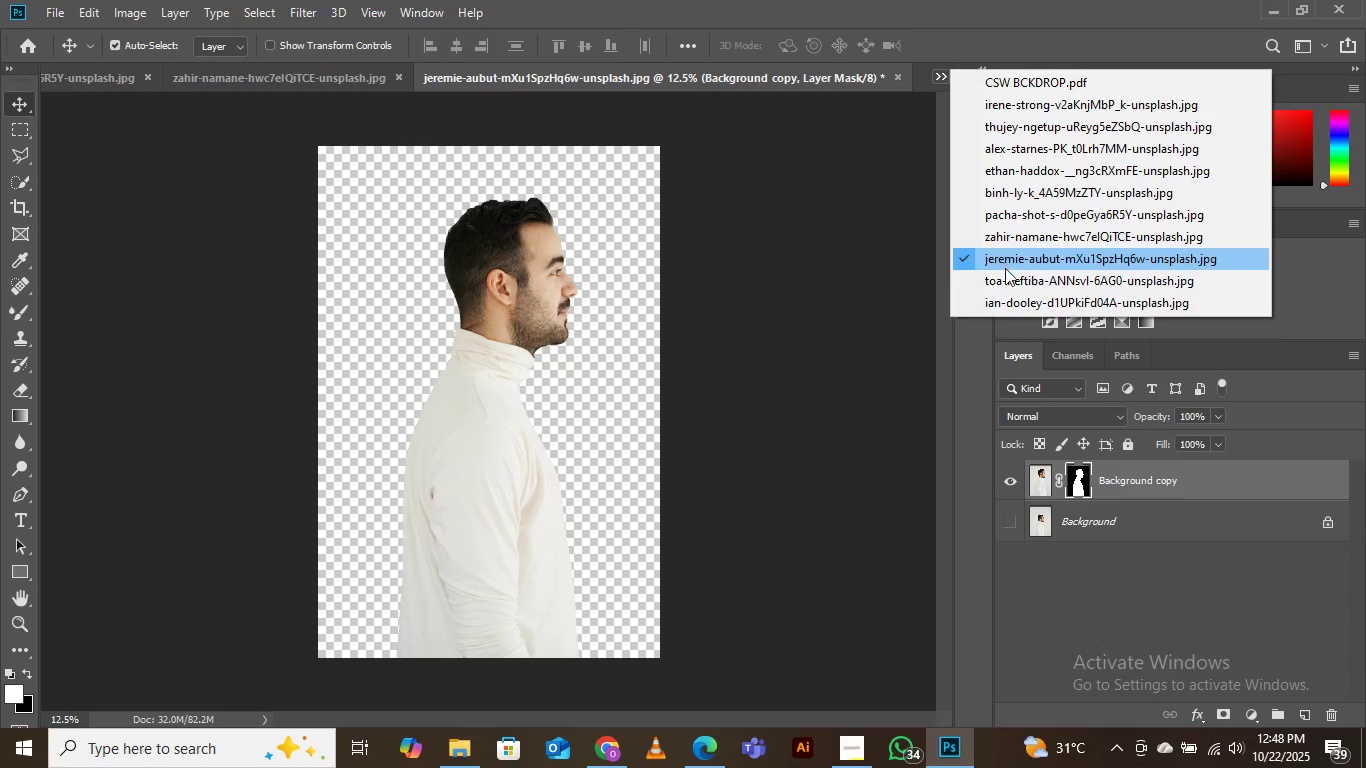 
left_click([1011, 280])
 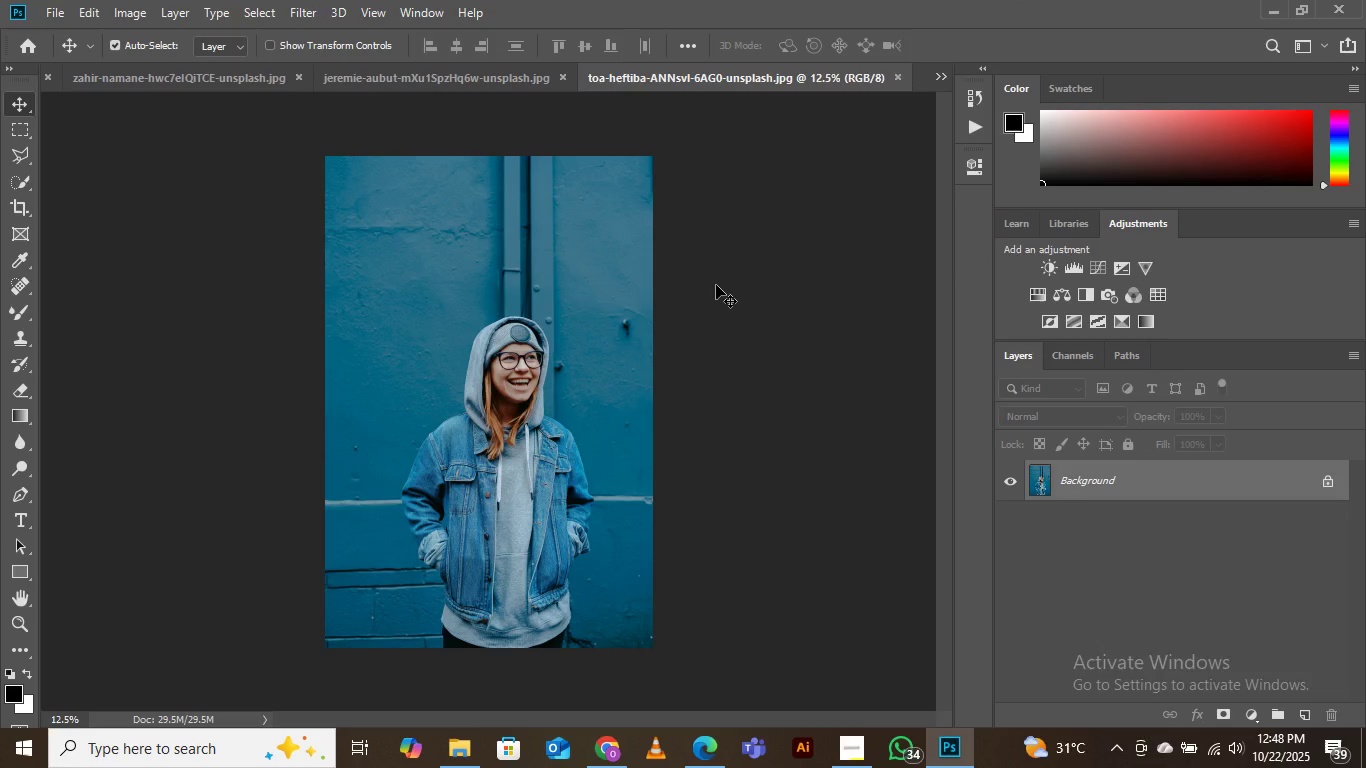 
wait(9.64)
 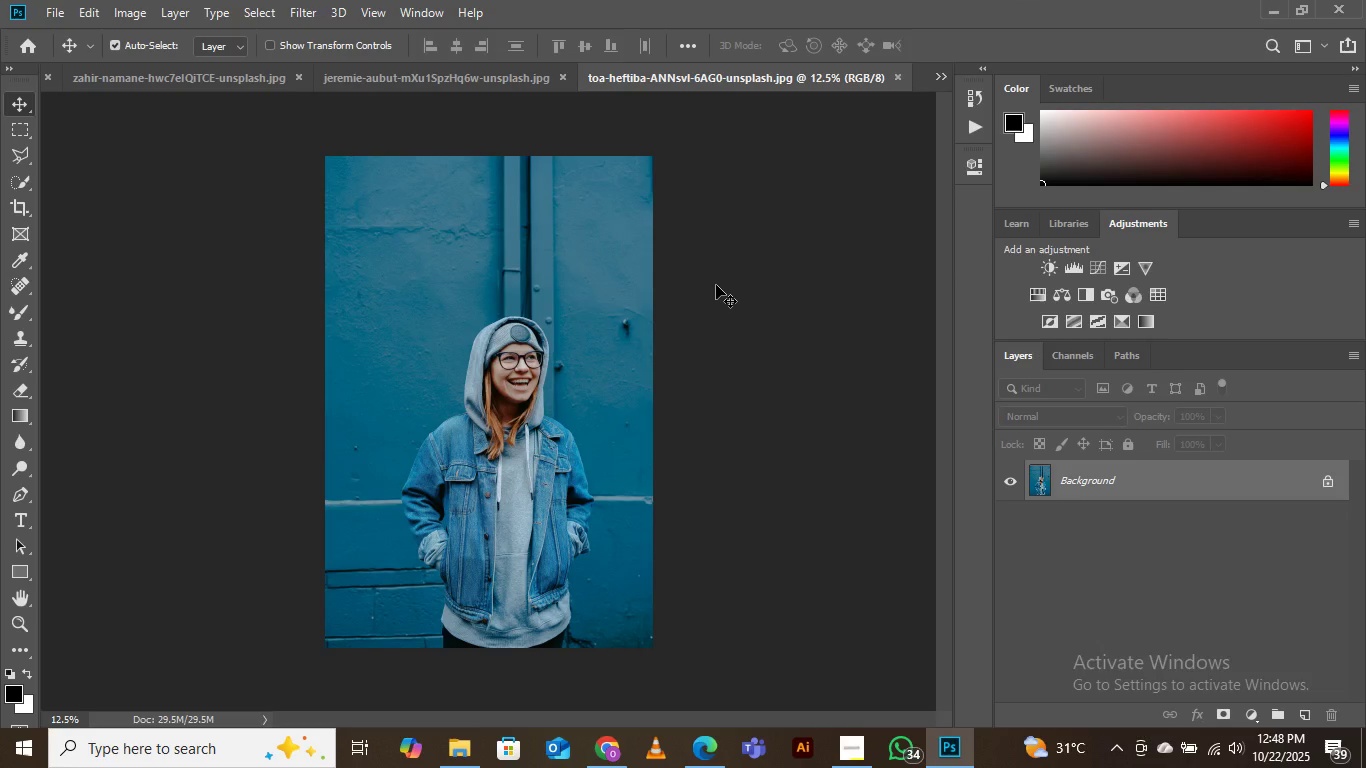 
left_click([251, 15])
 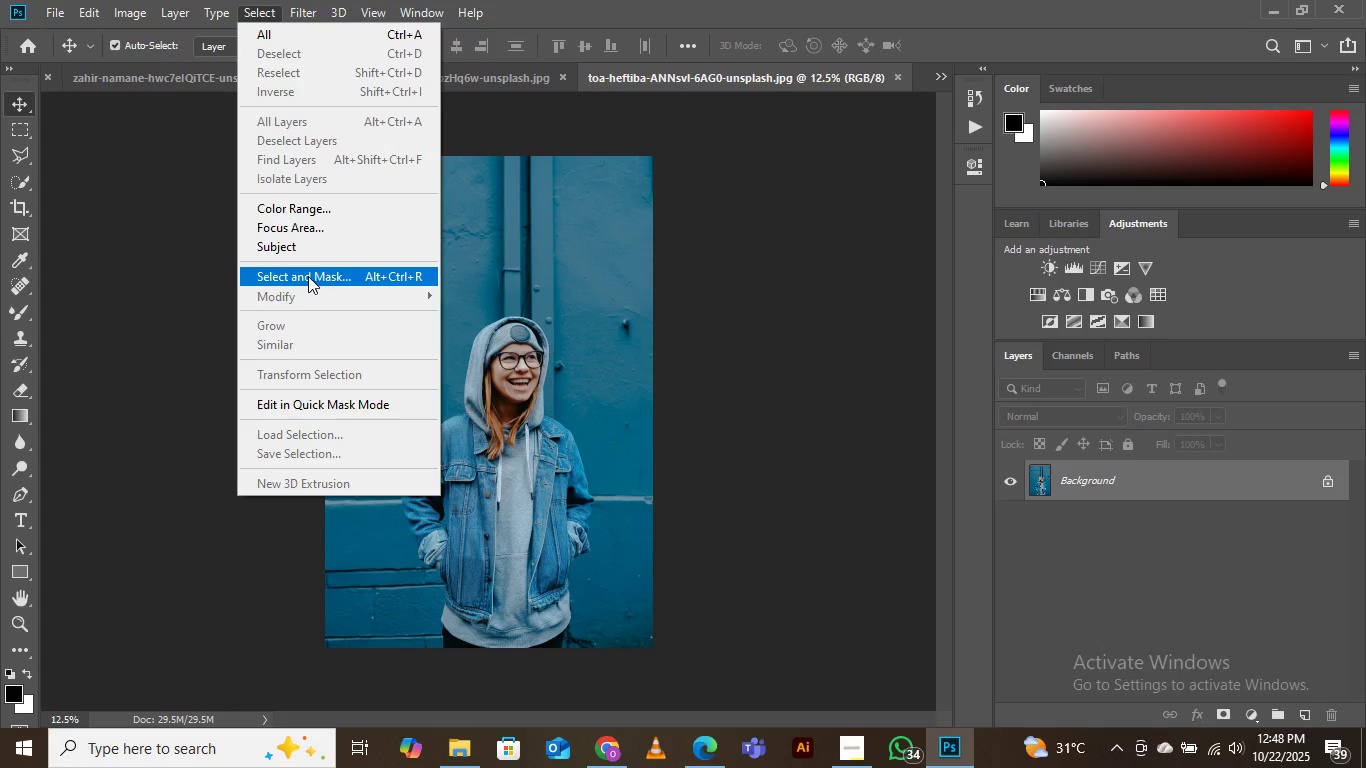 
left_click([308, 275])
 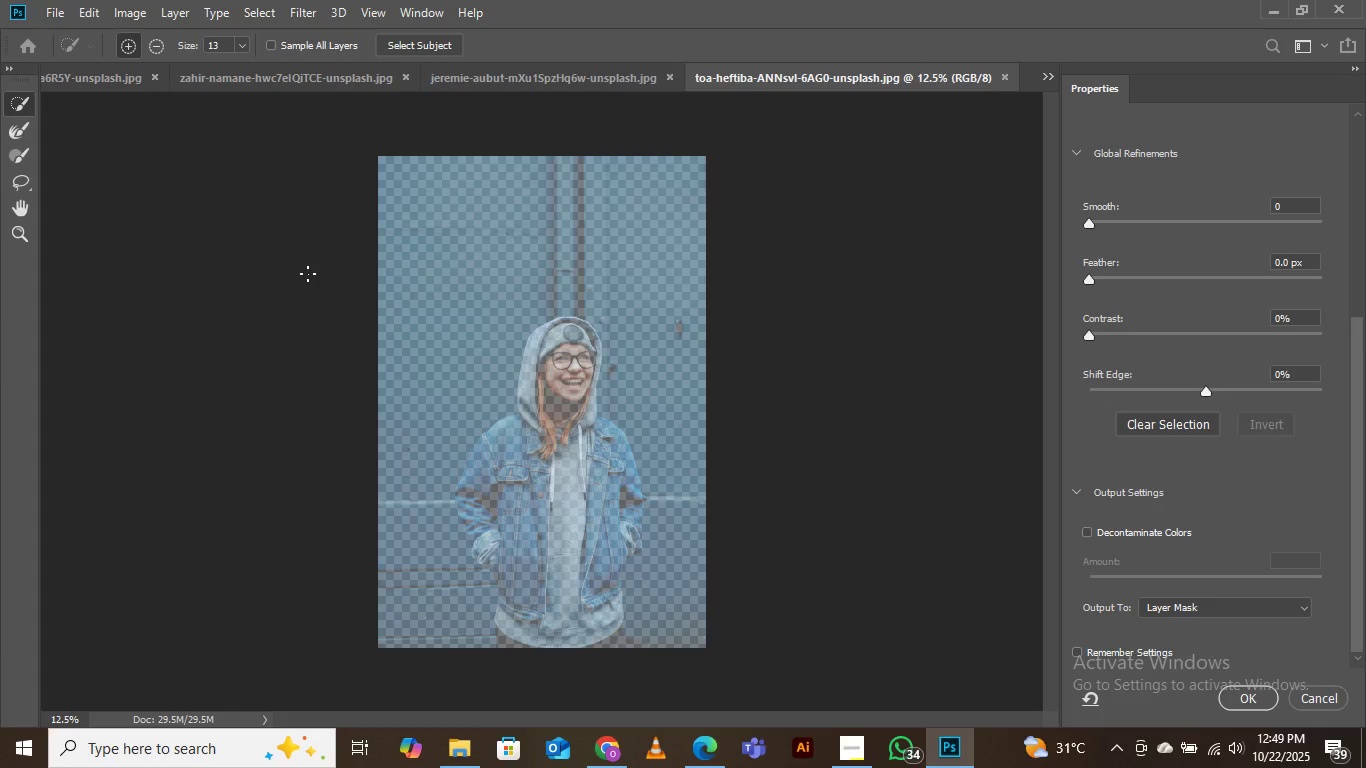 
wait(10.82)
 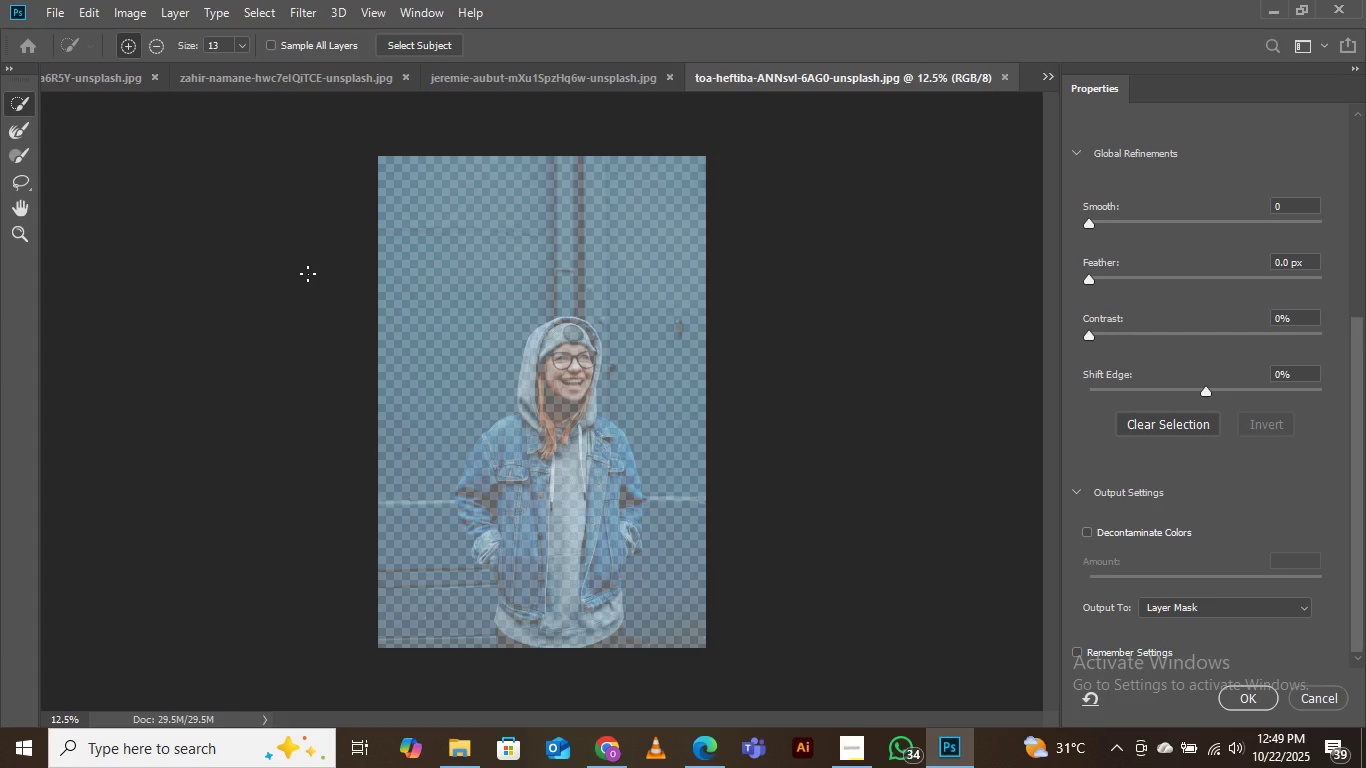 
left_click([400, 46])
 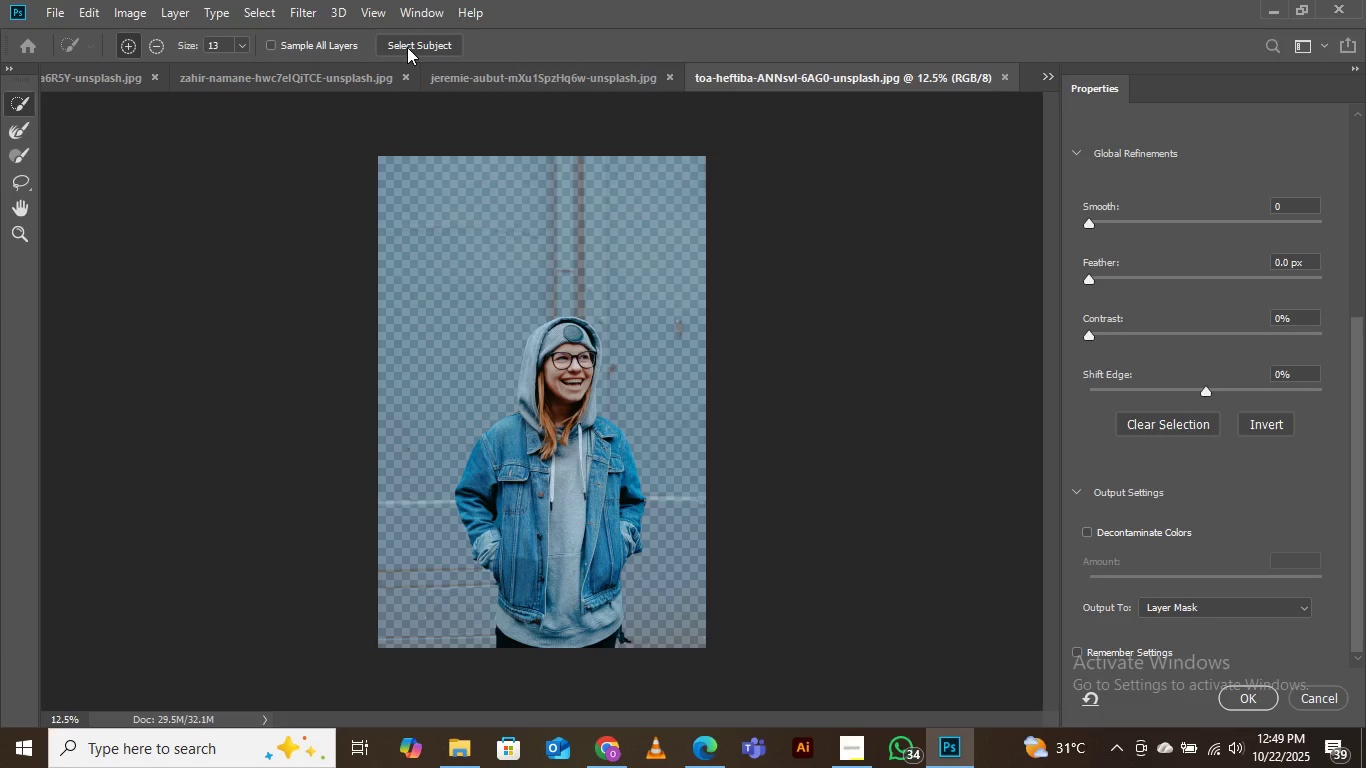 
wait(15.12)
 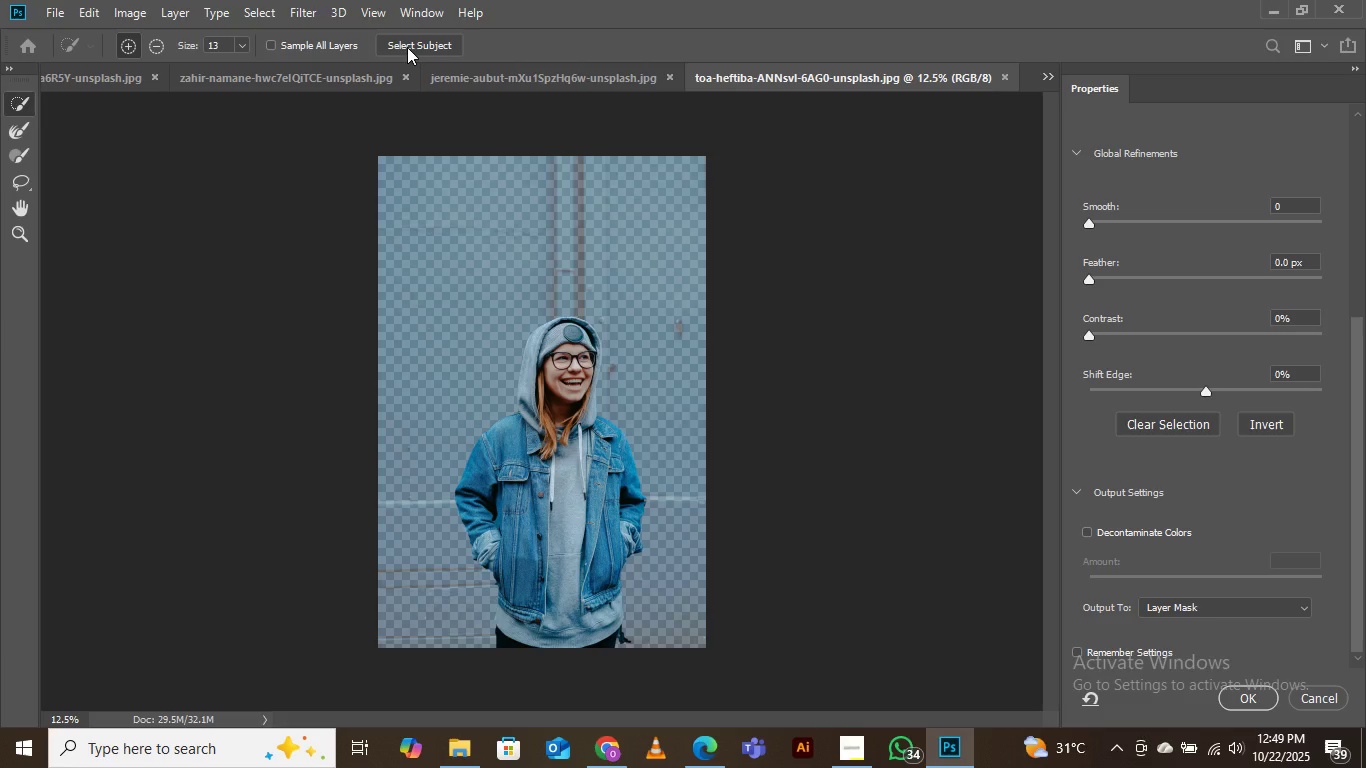 
left_click([1086, 531])
 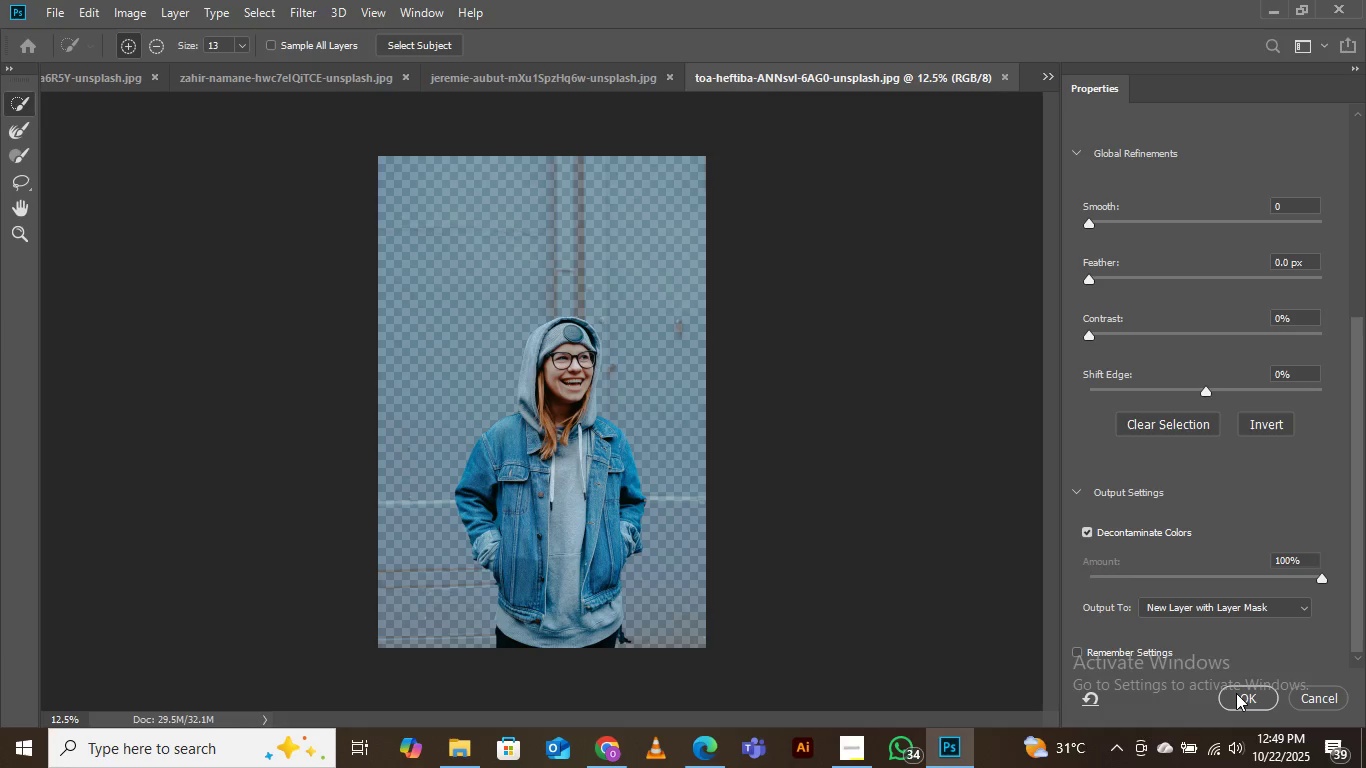 
left_click([1236, 693])
 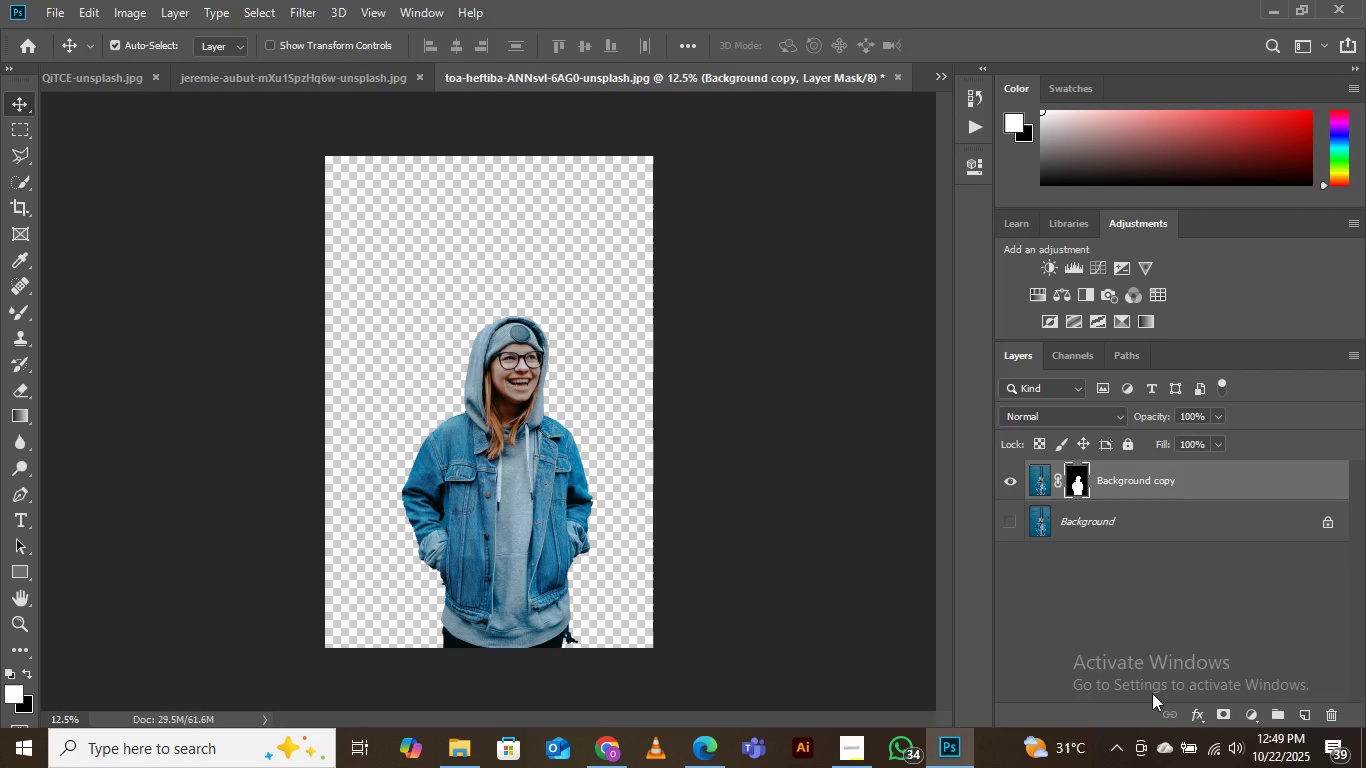 
key(Control+T)
 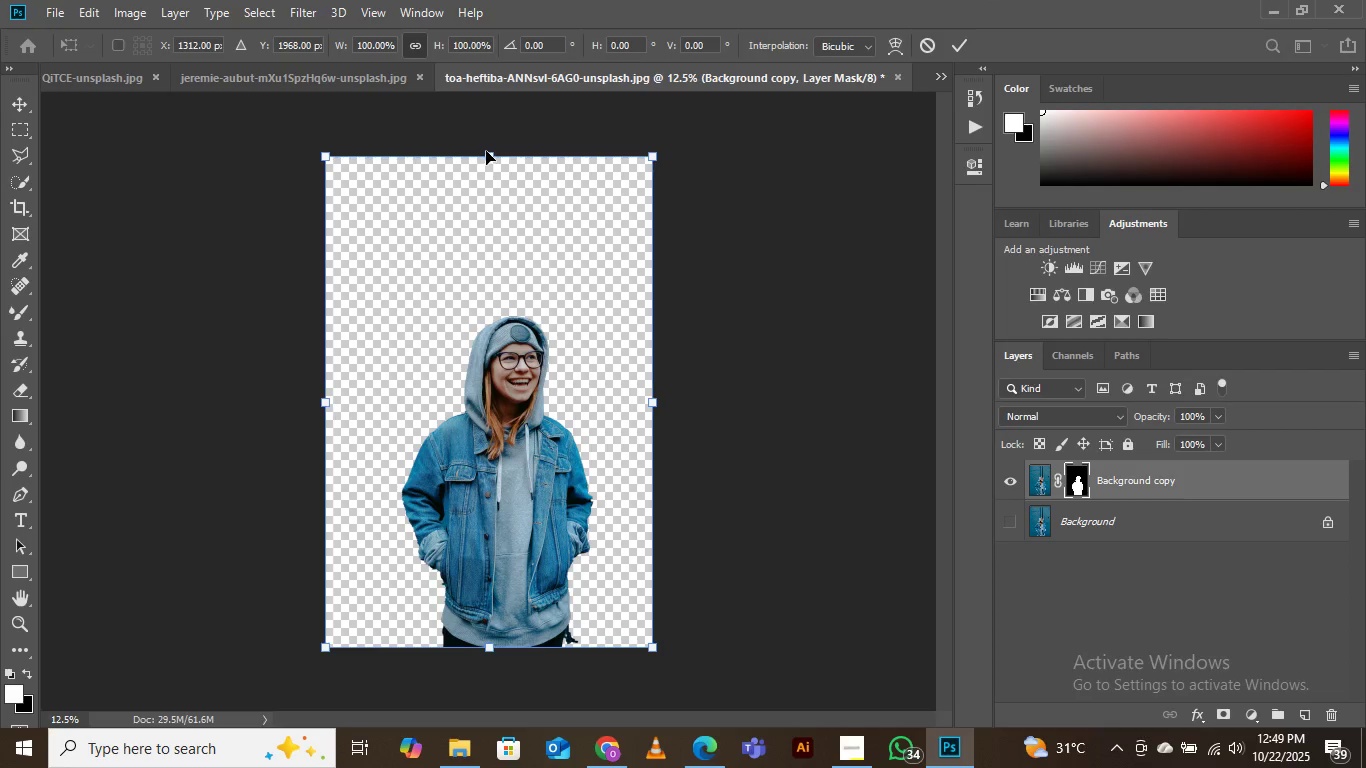 
left_click_drag(start_coordinate=[488, 156], to_coordinate=[499, 21])
 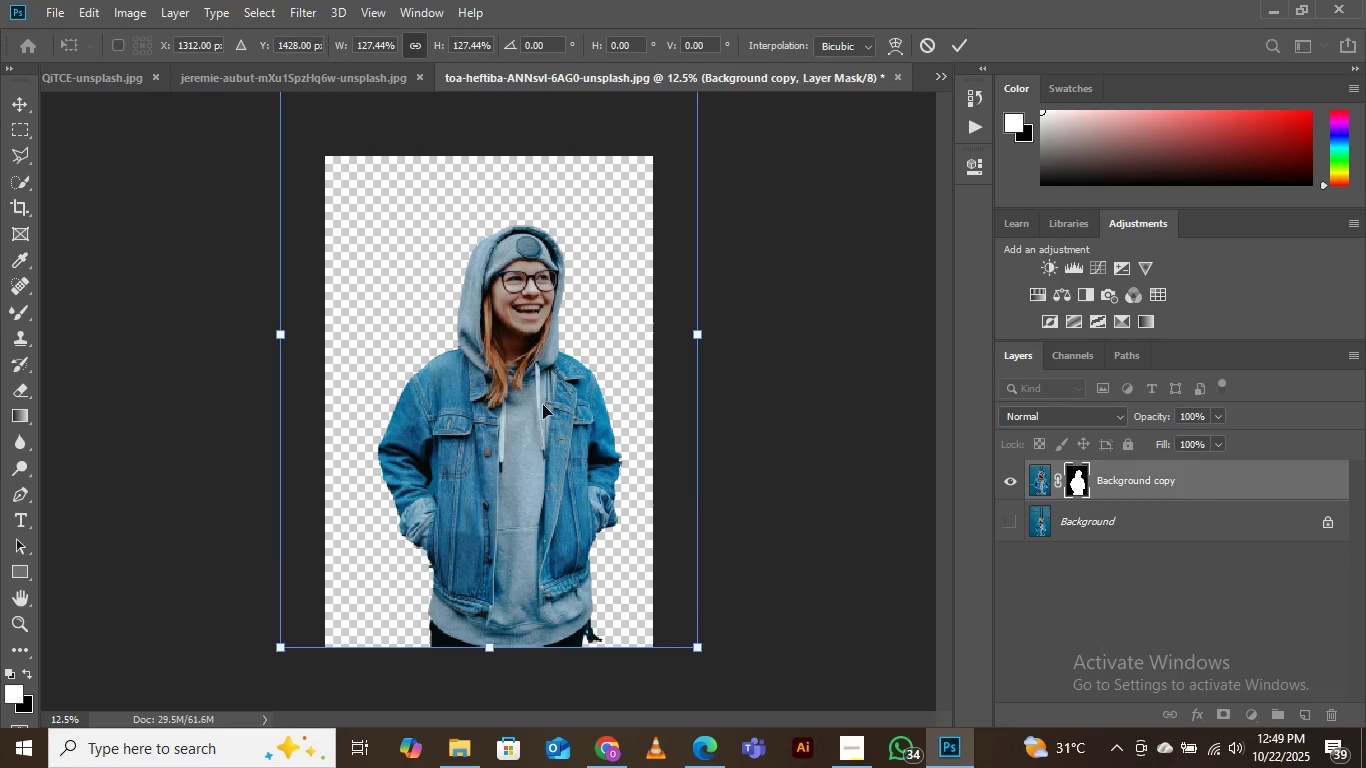 
left_click_drag(start_coordinate=[547, 414], to_coordinate=[528, 415])
 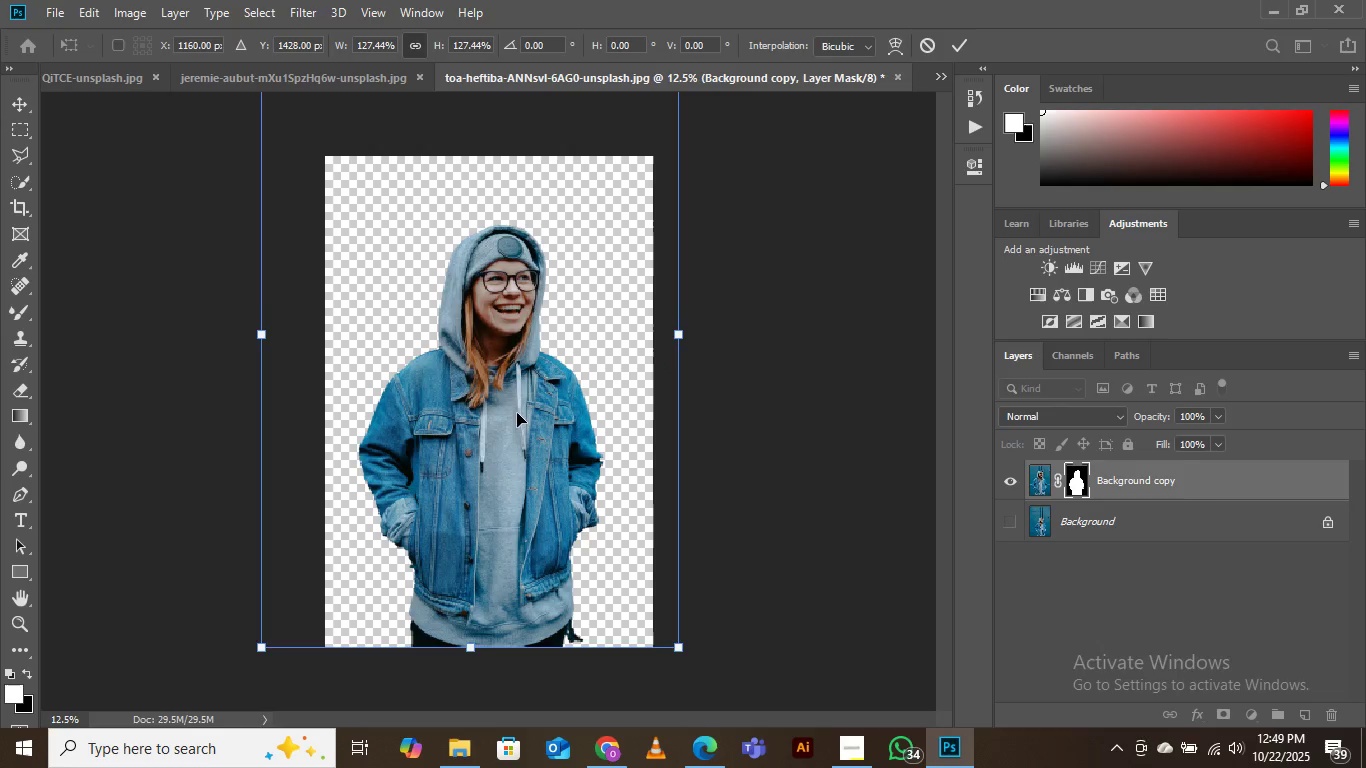 
double_click([517, 413])
 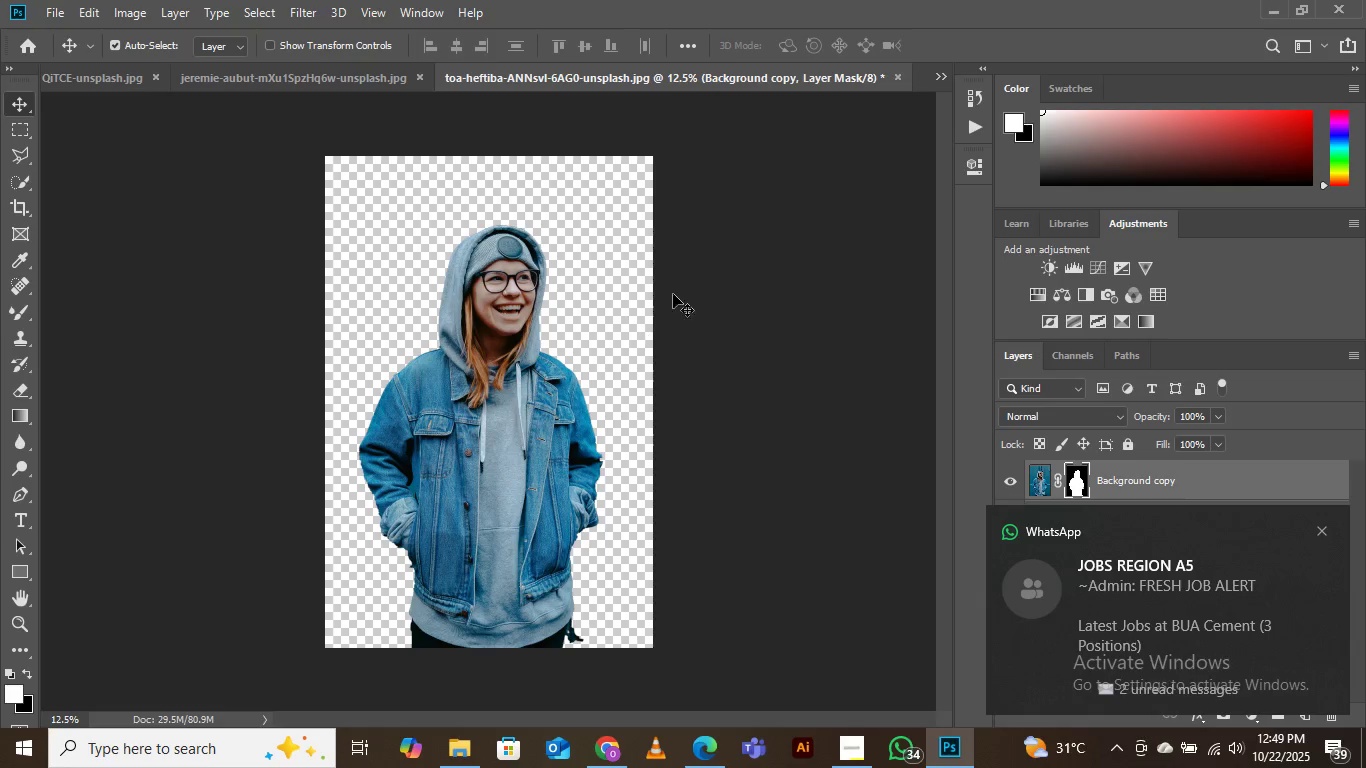 
wait(7.07)
 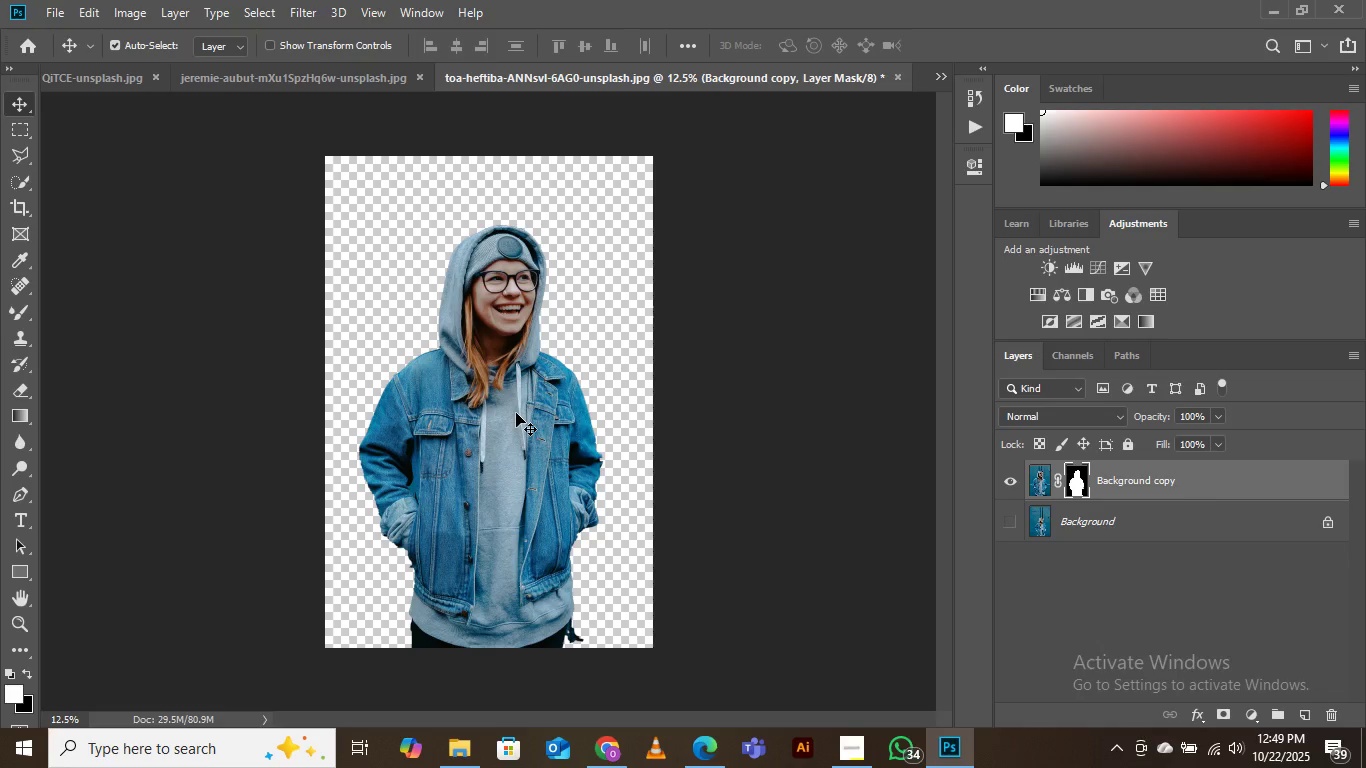 
left_click([1324, 521])
 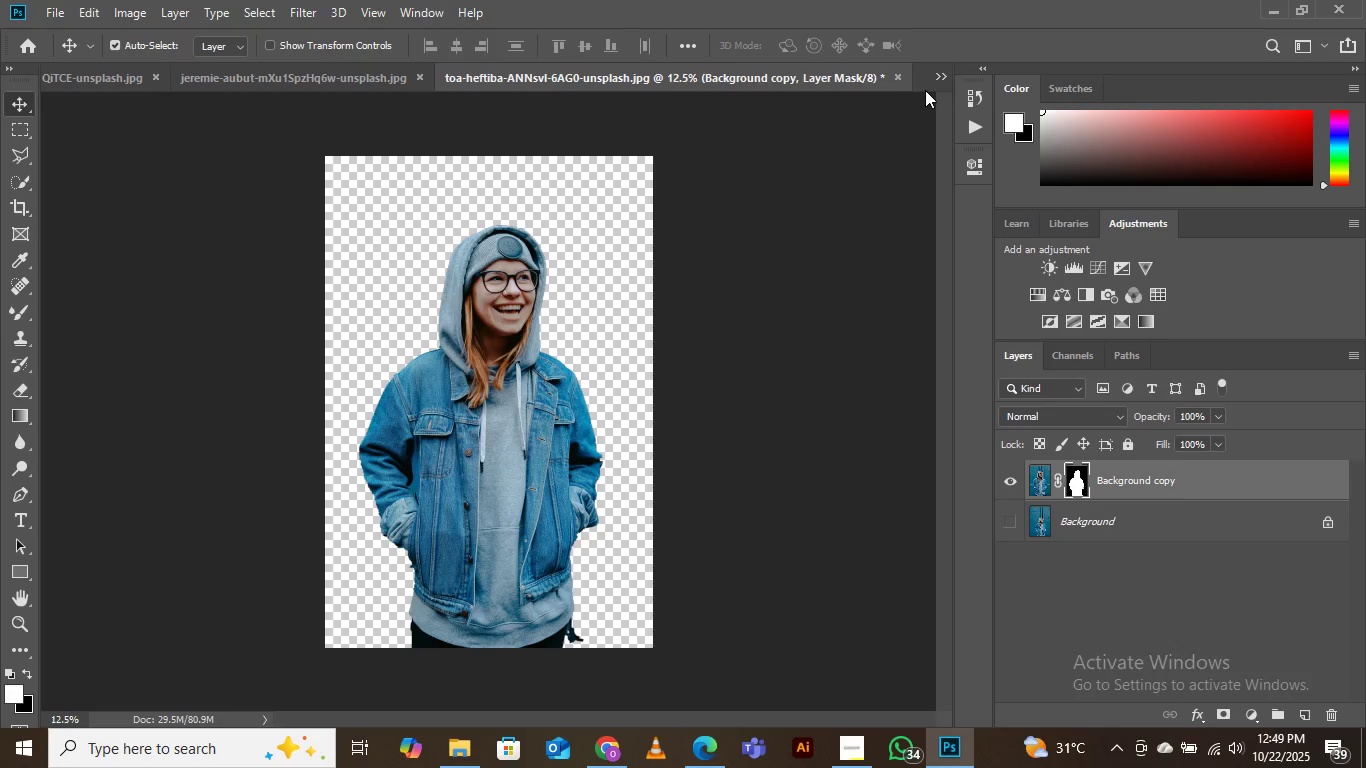 
left_click([943, 72])
 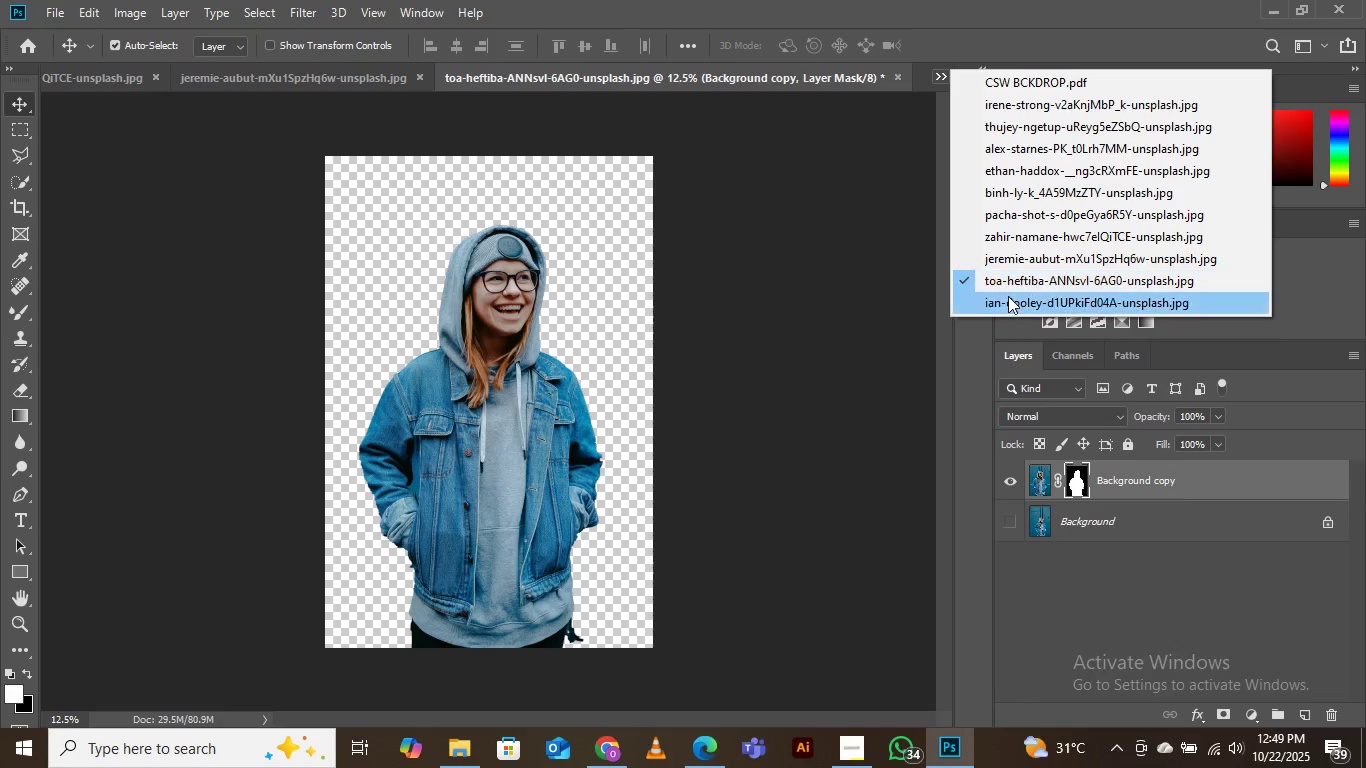 
left_click([1008, 296])
 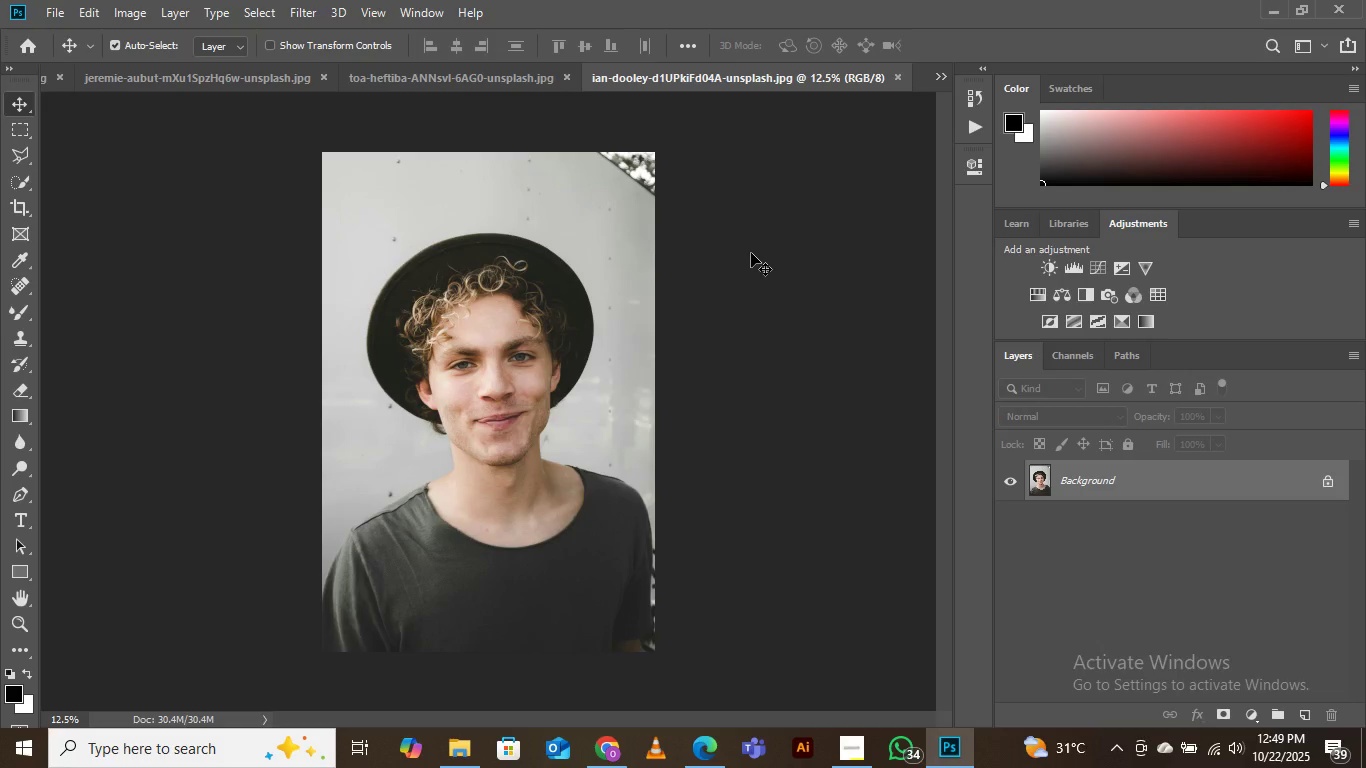 
wait(5.59)
 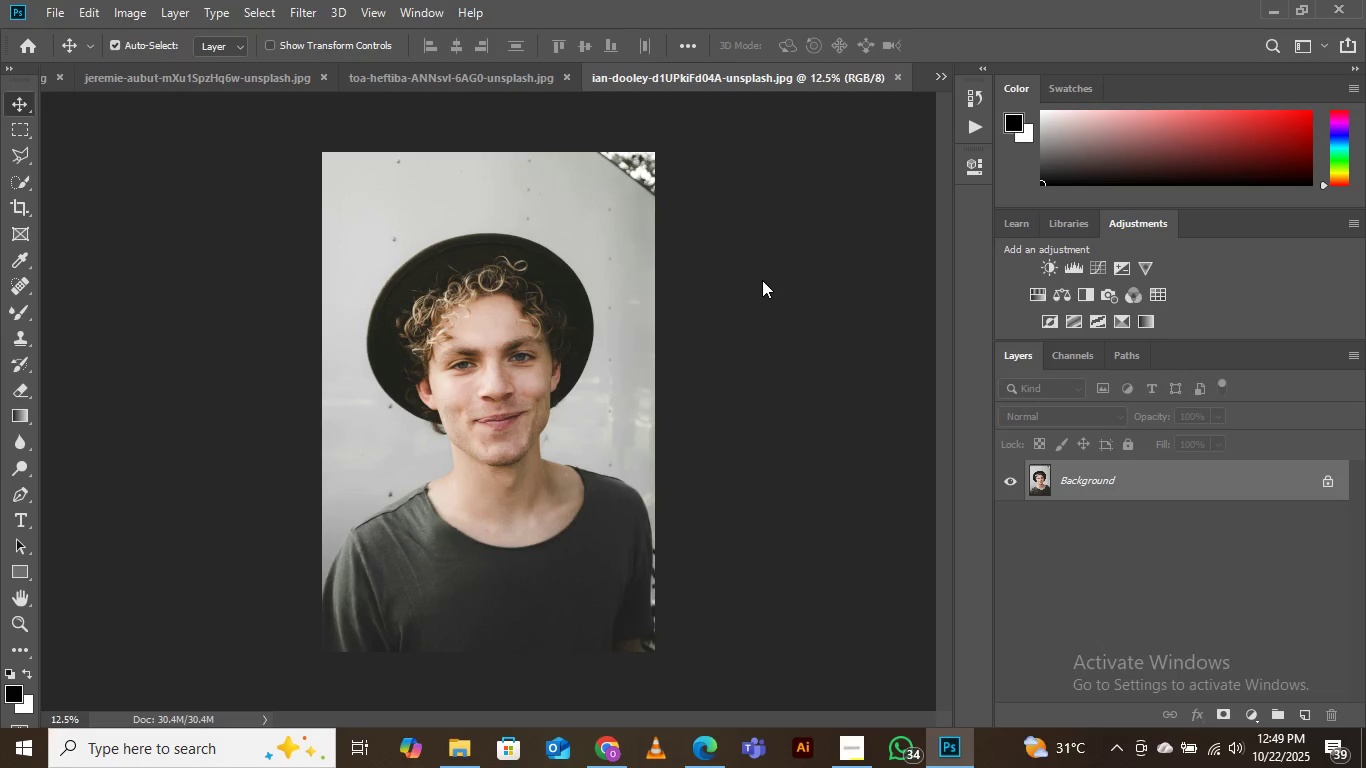 
left_click([297, 4])
 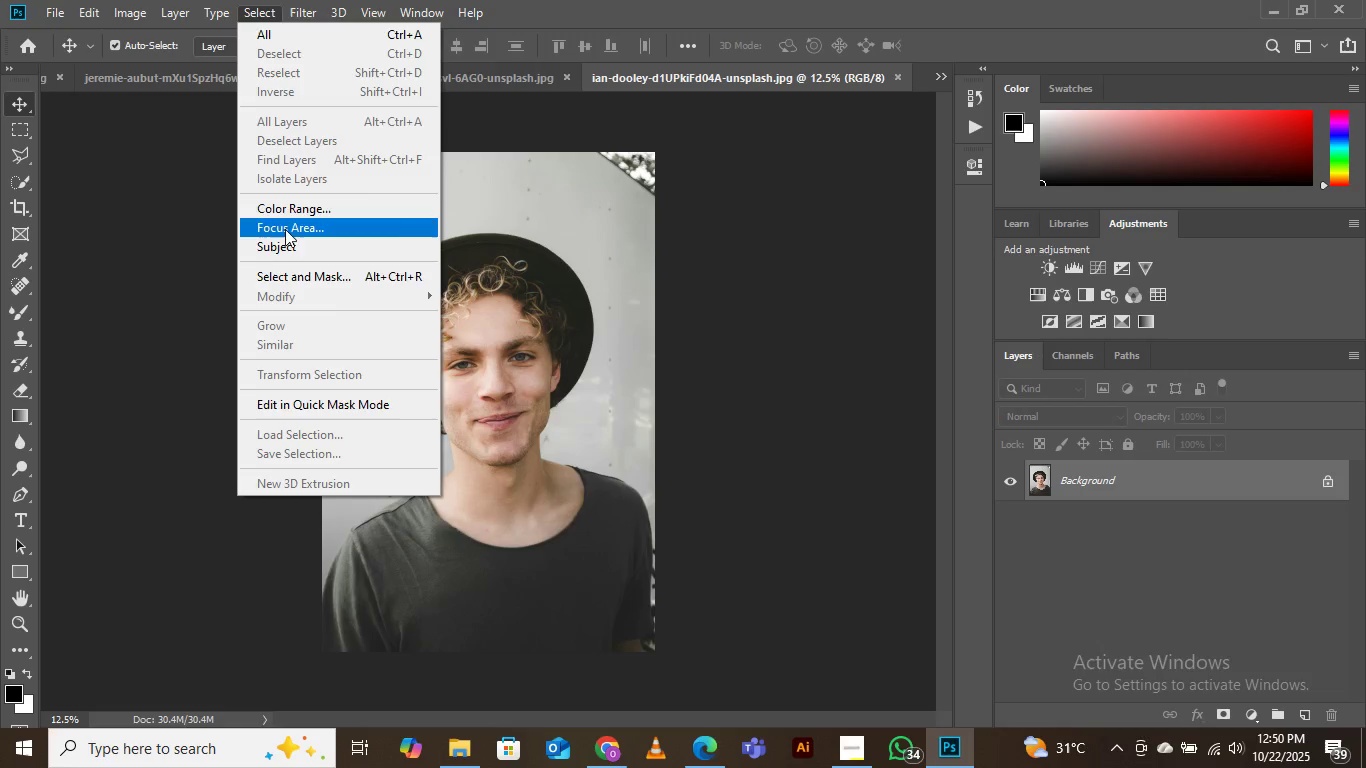 
wait(5.21)
 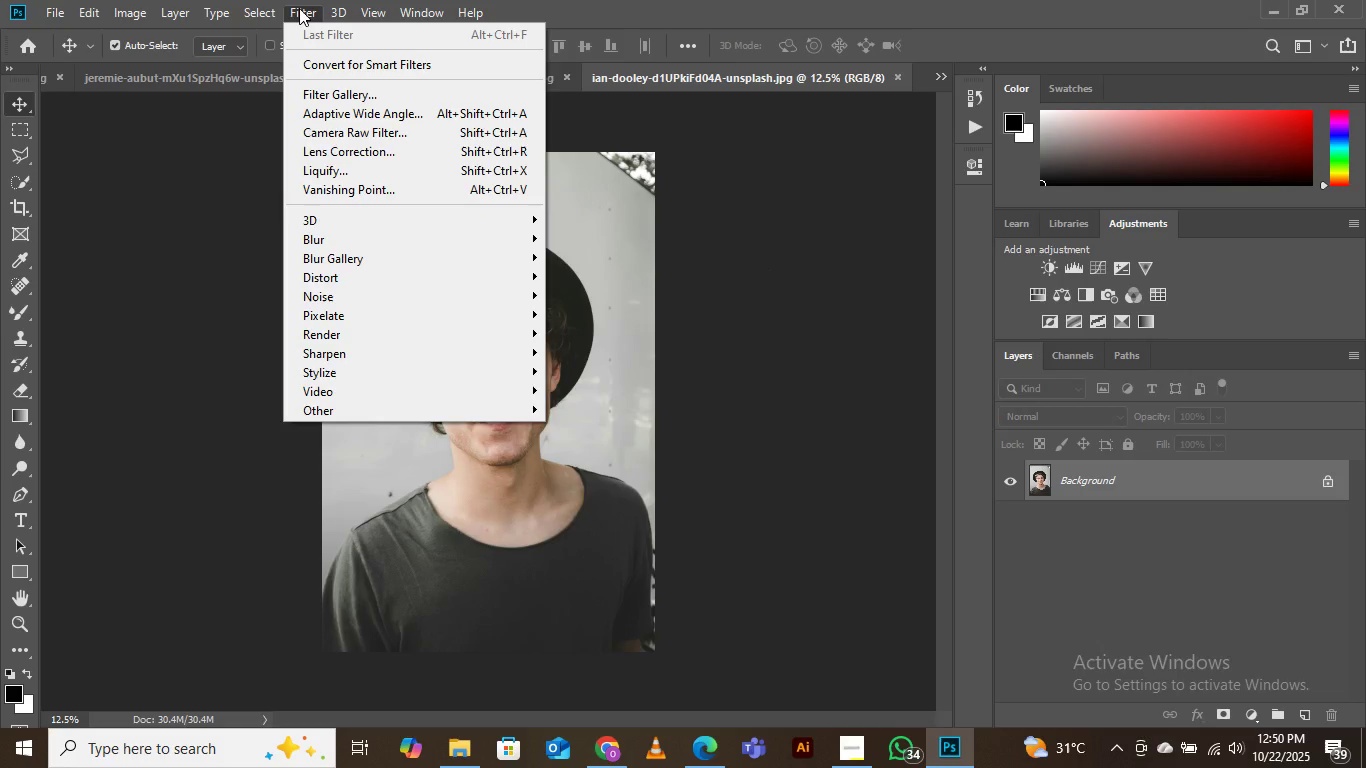 
left_click([300, 275])
 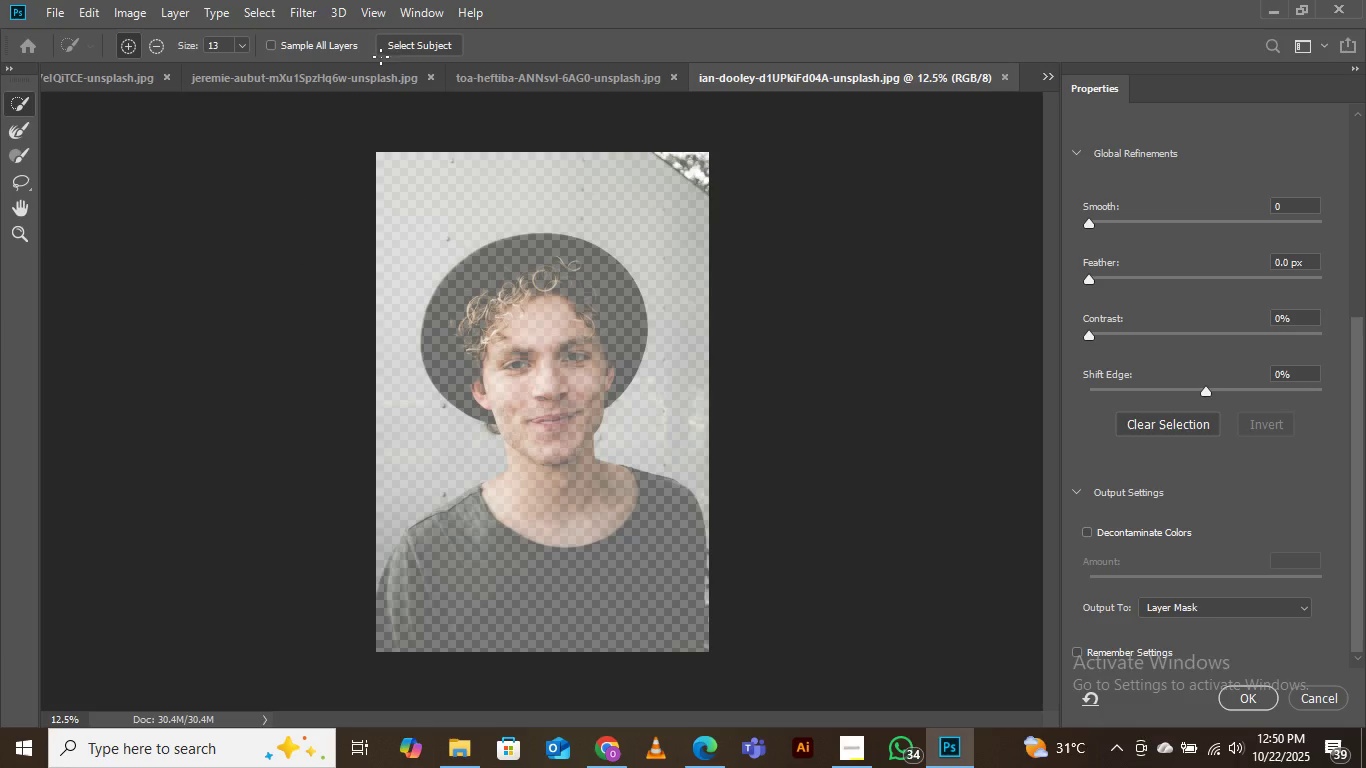 
left_click([390, 48])
 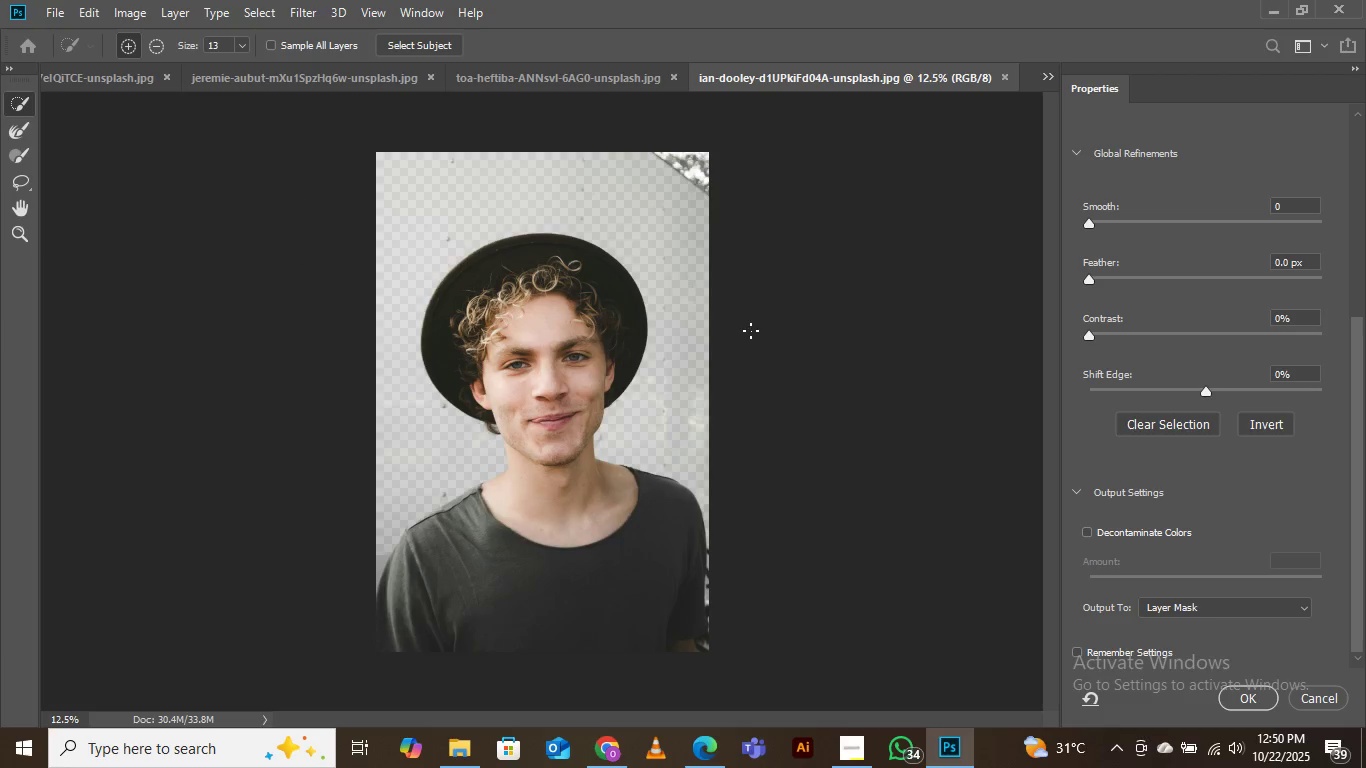 
wait(5.48)
 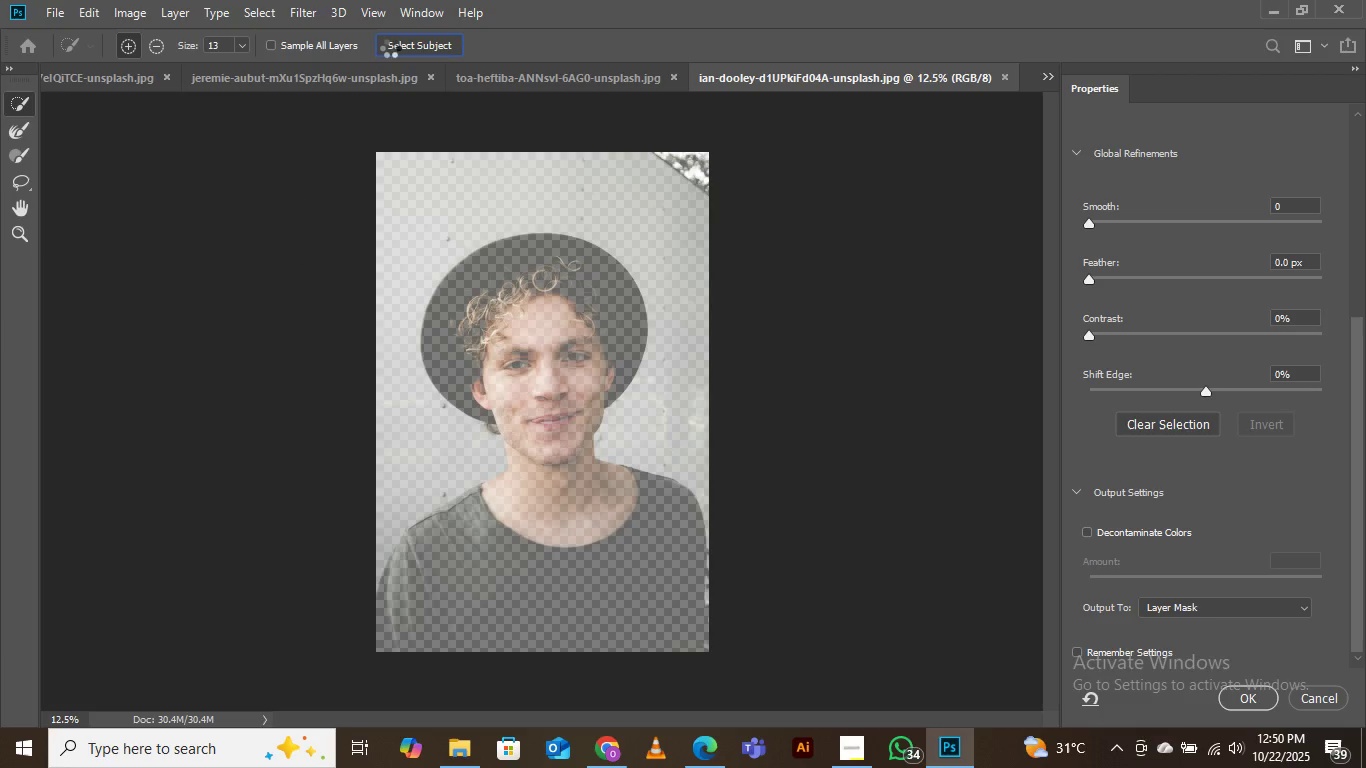 
left_click([1248, 690])
 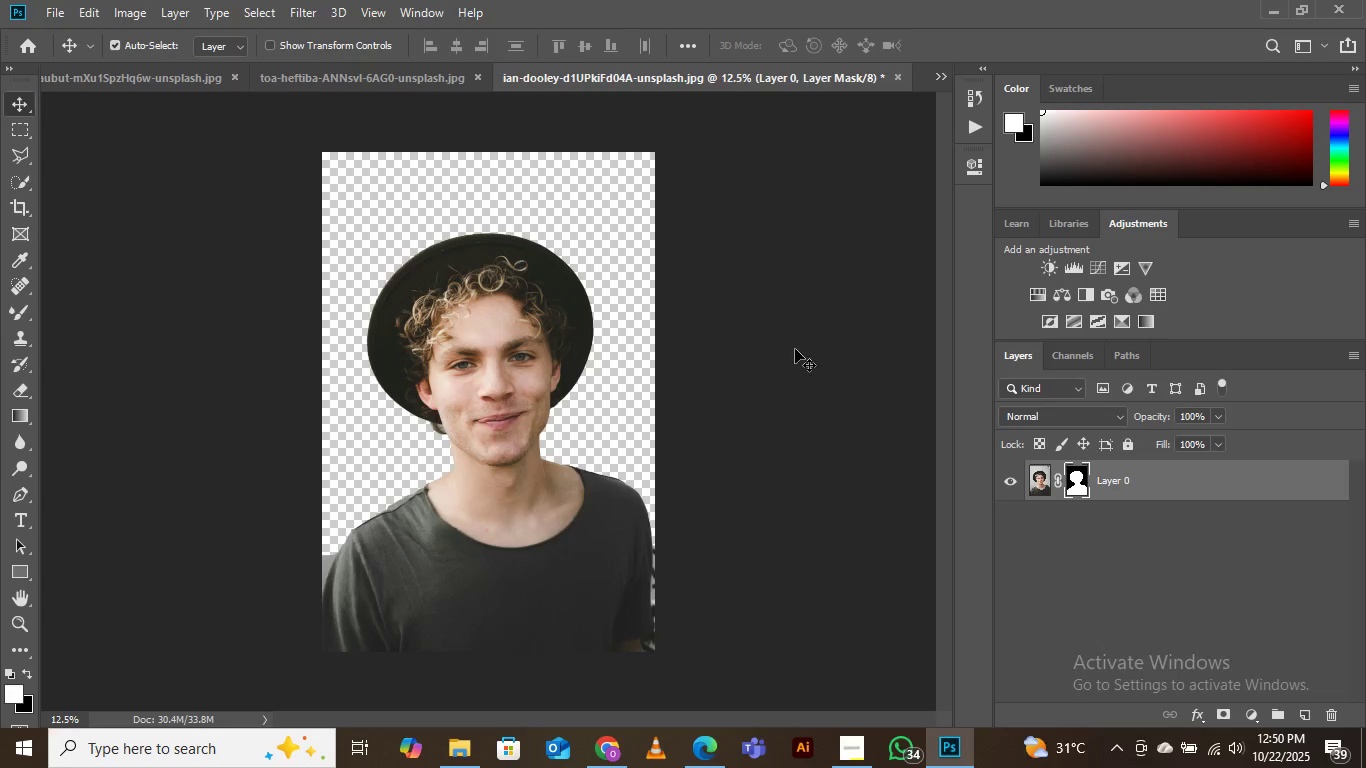 
wait(7.0)
 